 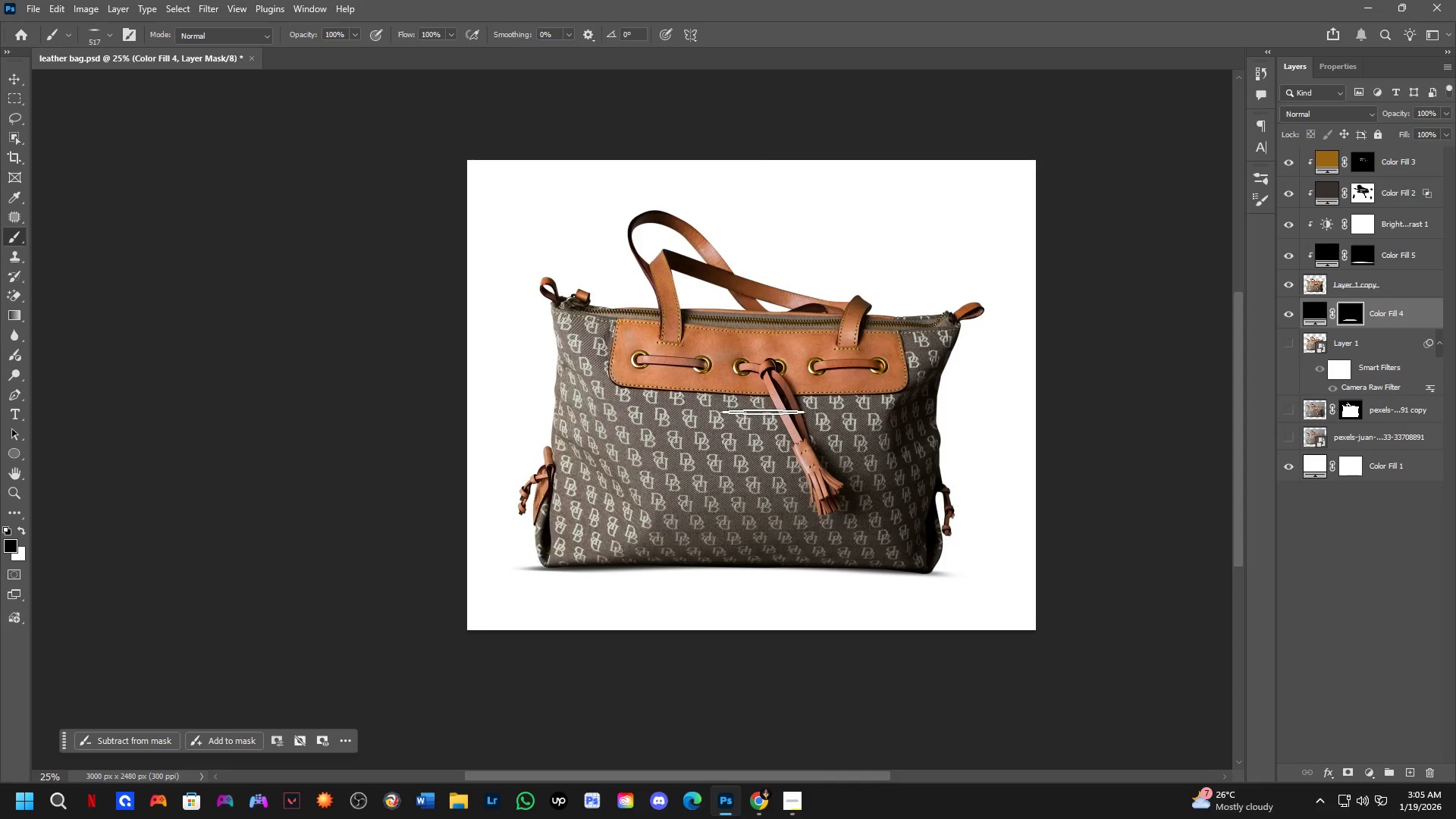 
left_click_drag(start_coordinate=[777, 403], to_coordinate=[761, 447])
 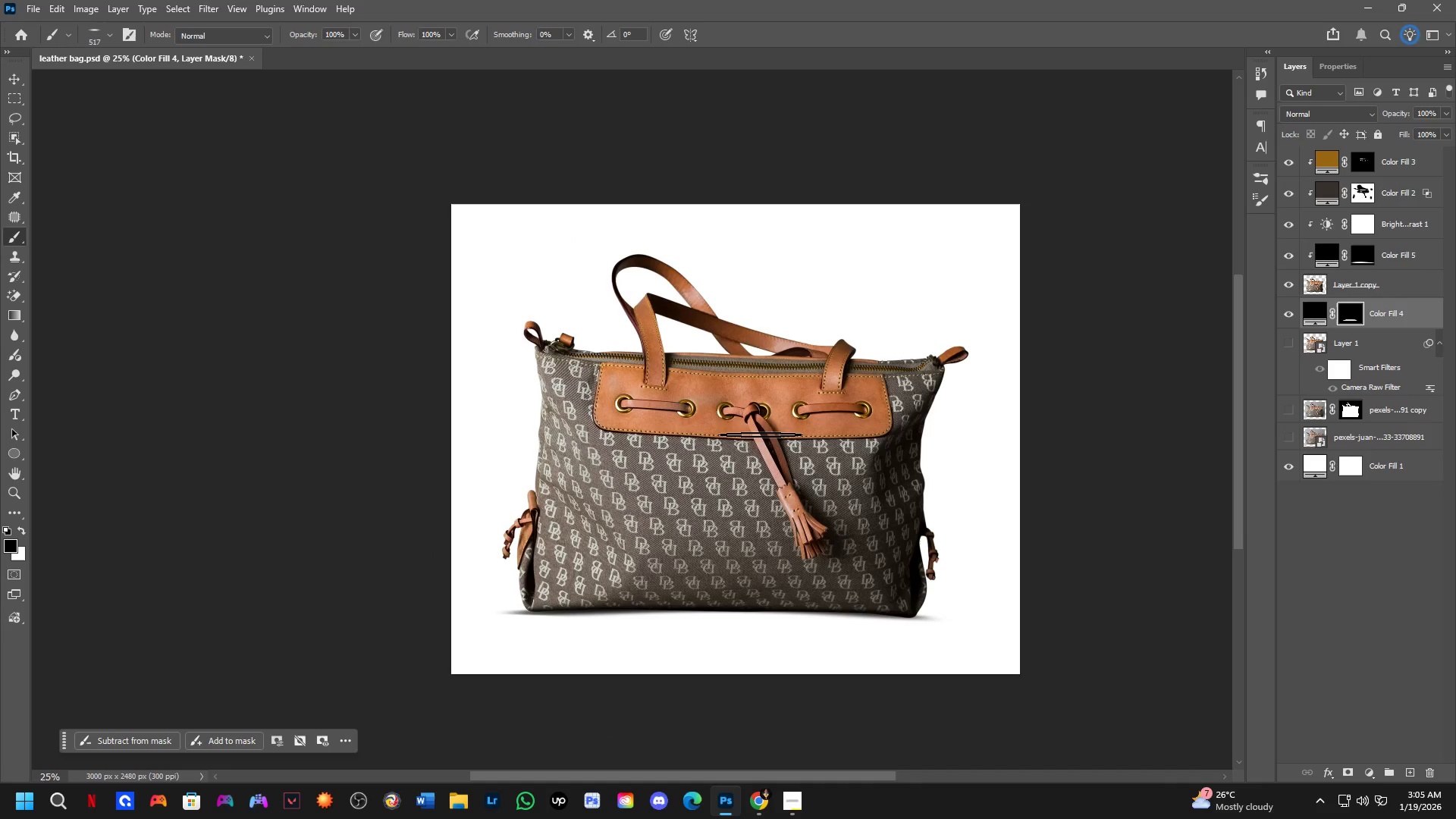 
scroll: coordinate [761, 411], scroll_direction: down, amount: 2.0
 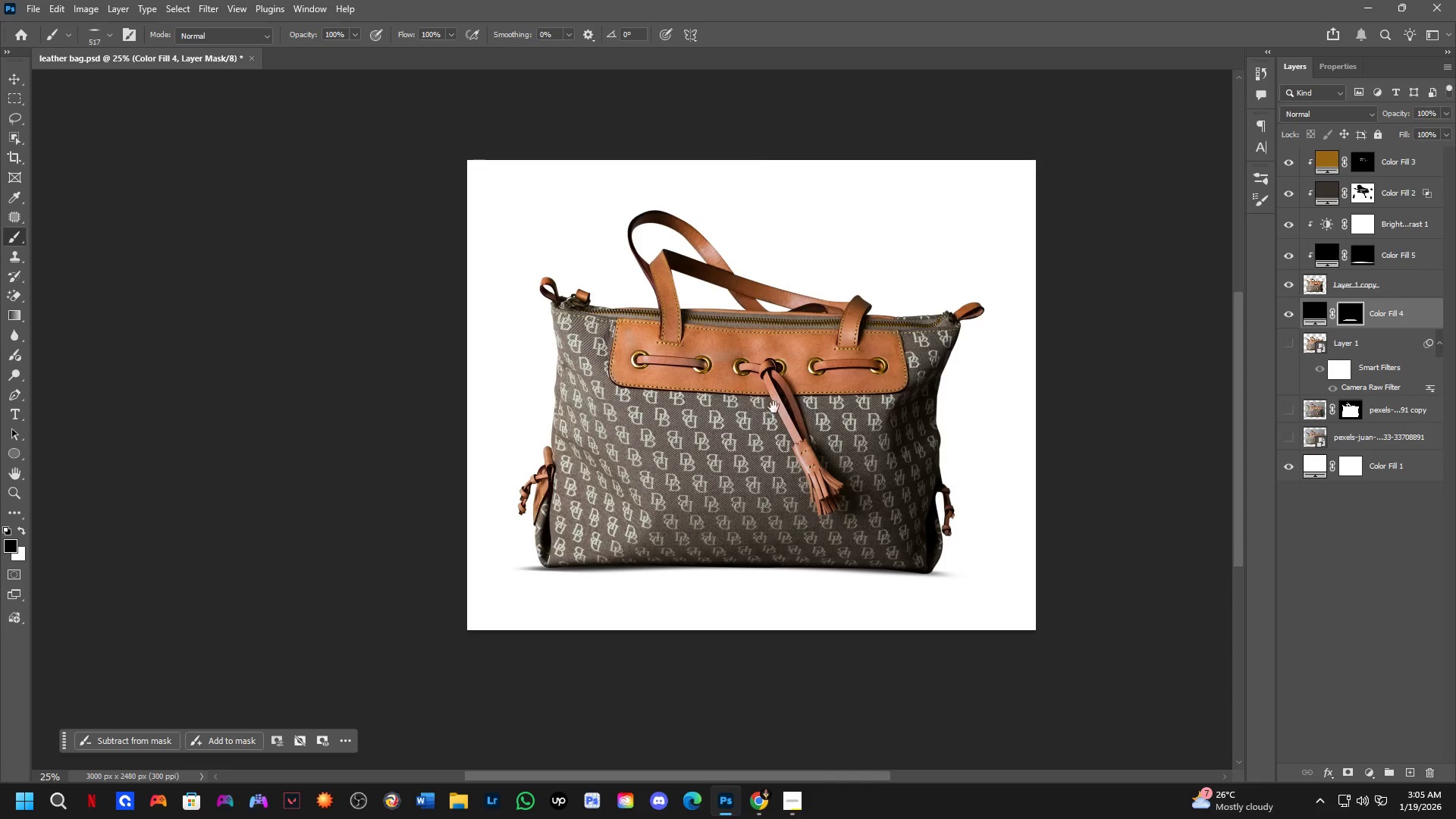 
hold_key(key=Space, duration=21.28)
 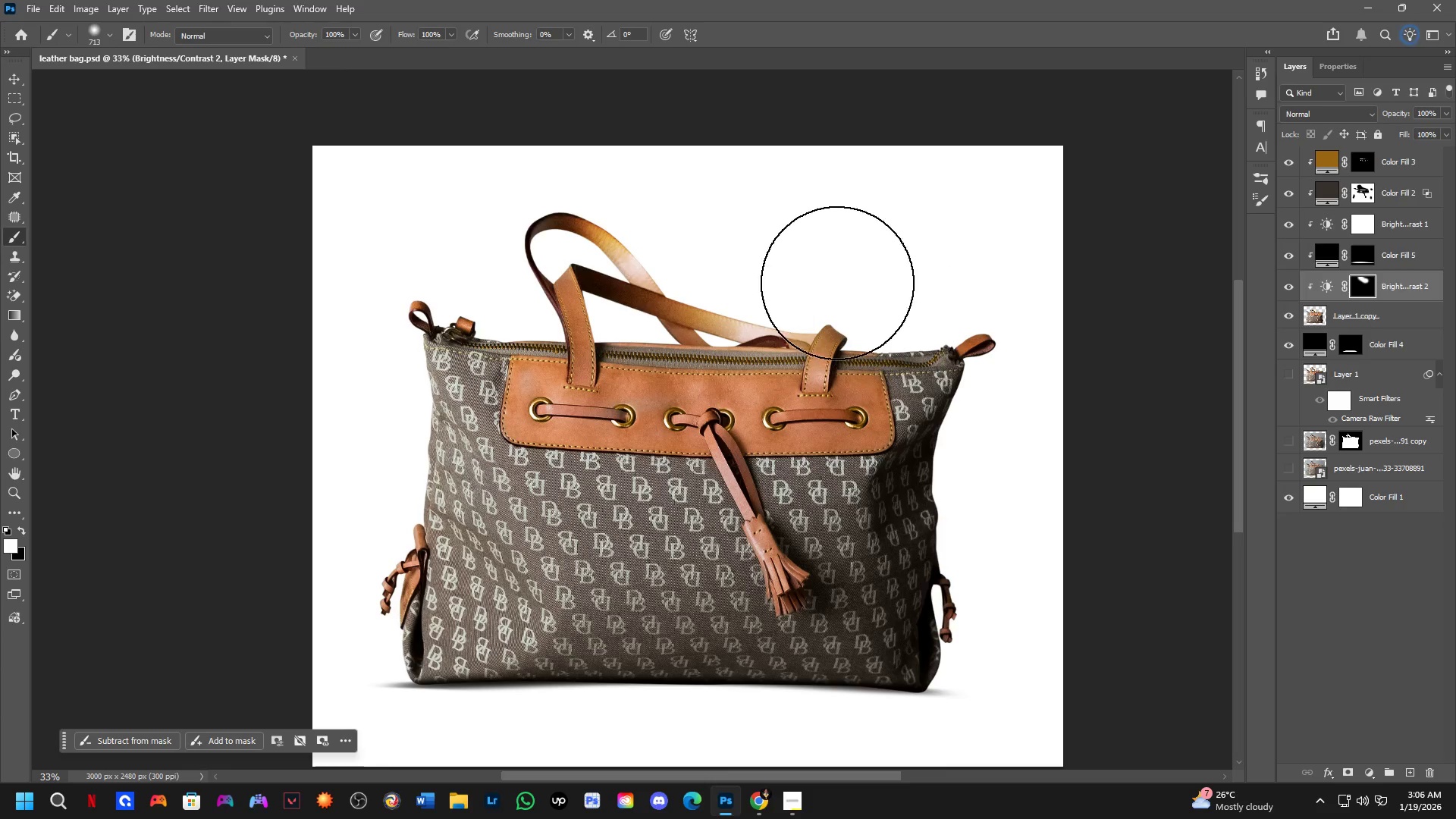 
left_click([1388, 289])
 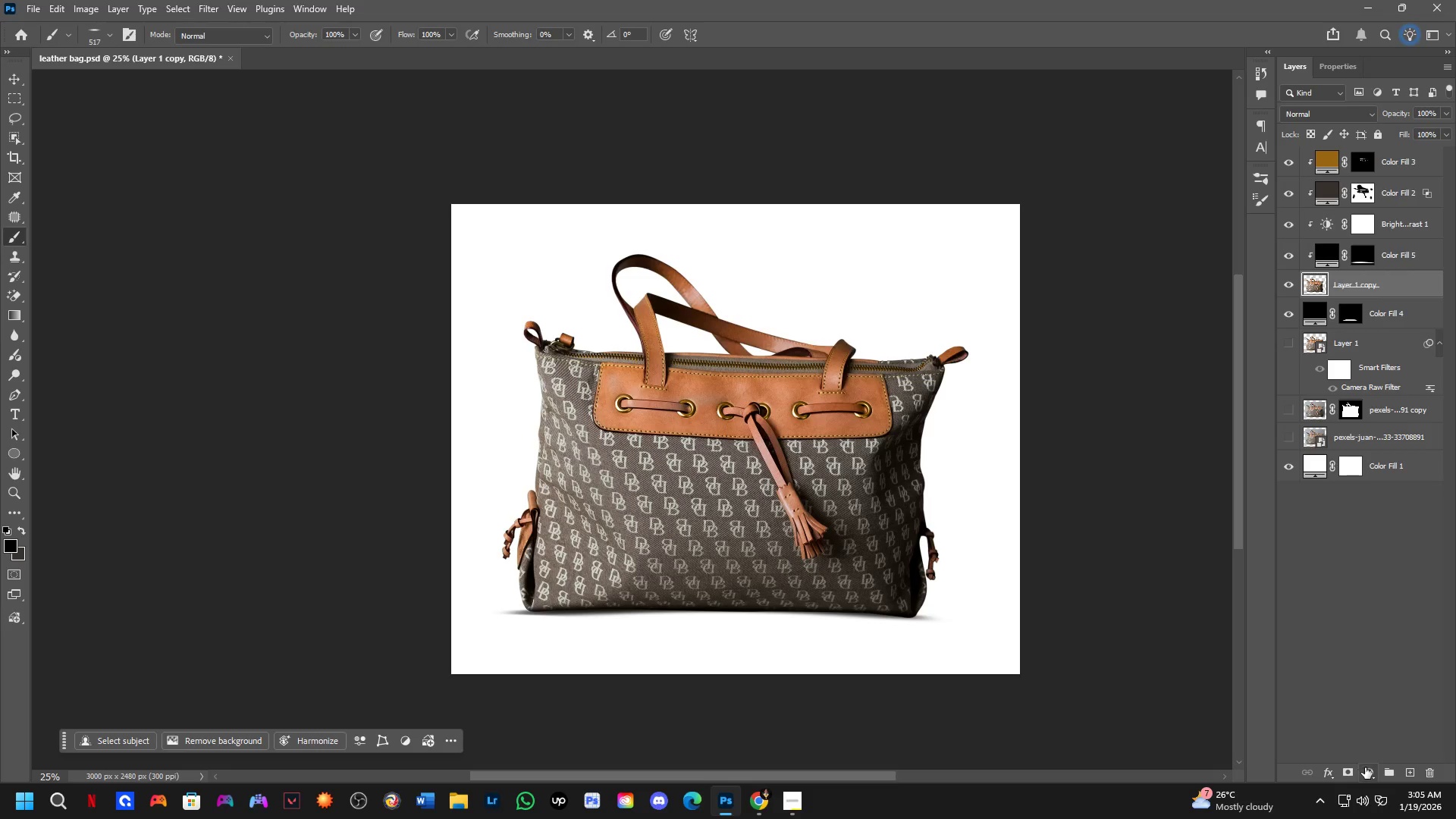 
left_click([1368, 769])
 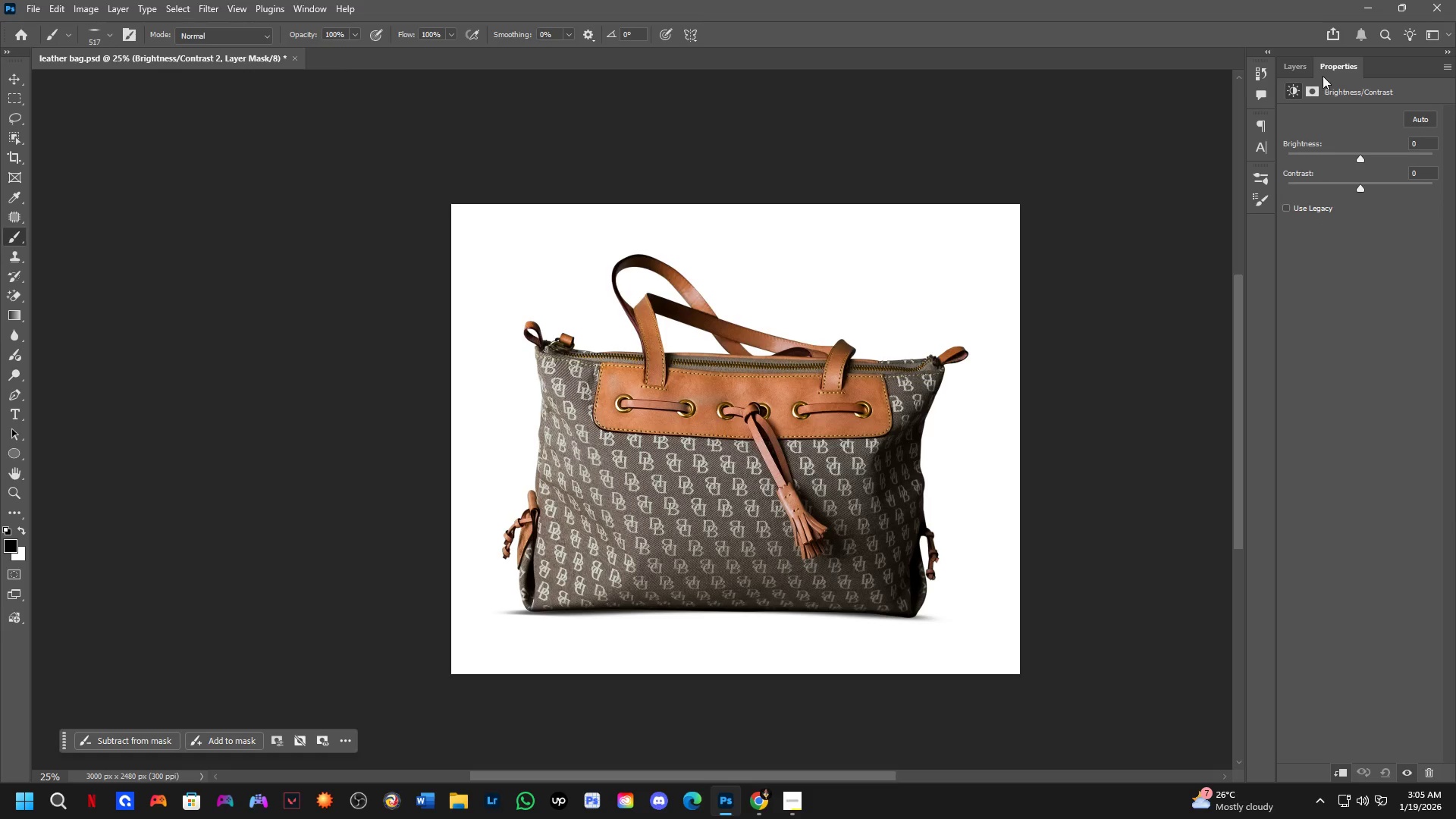 
left_click_drag(start_coordinate=[1361, 155], to_coordinate=[1421, 163])
 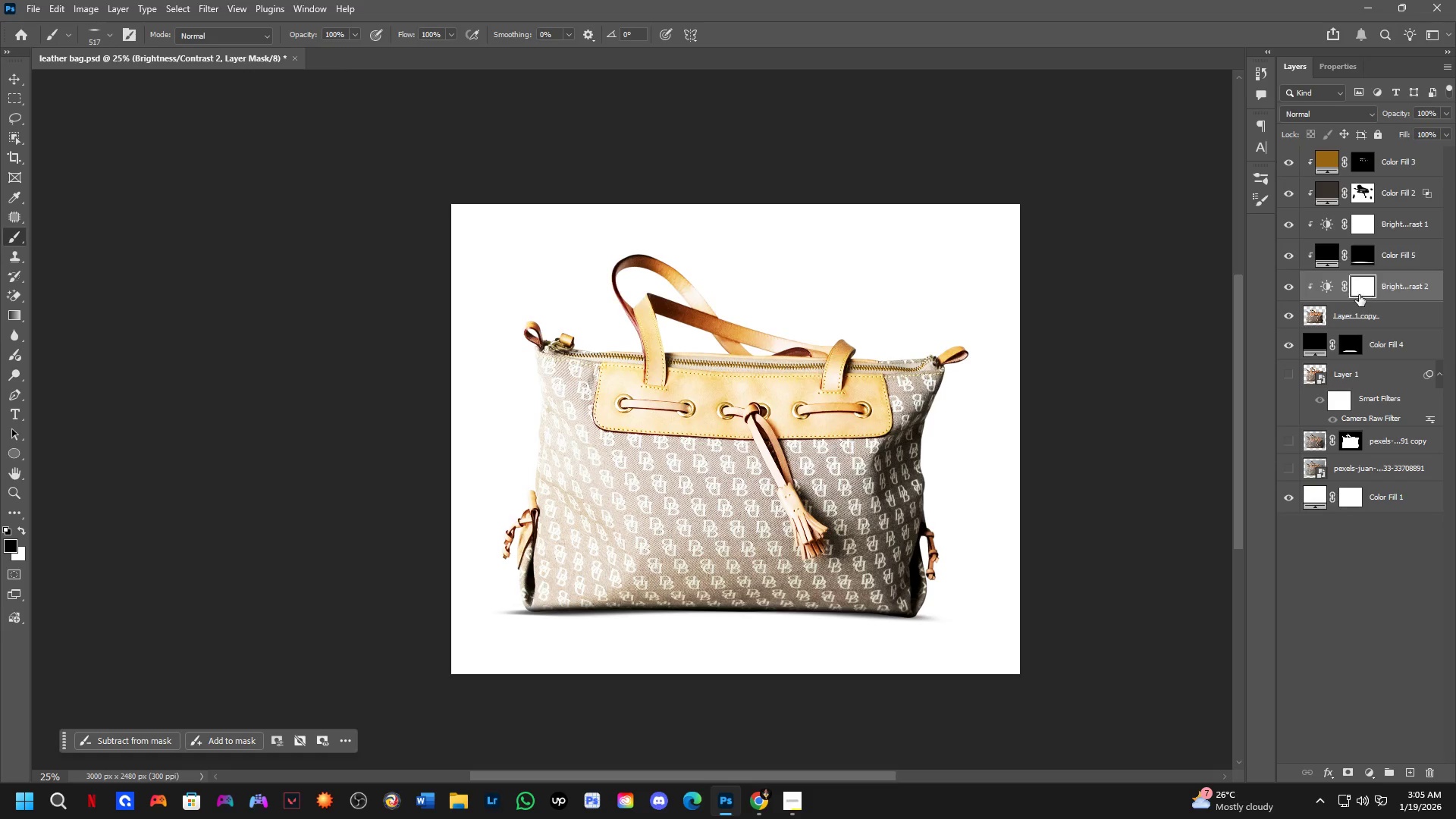 
key(Control+I)
 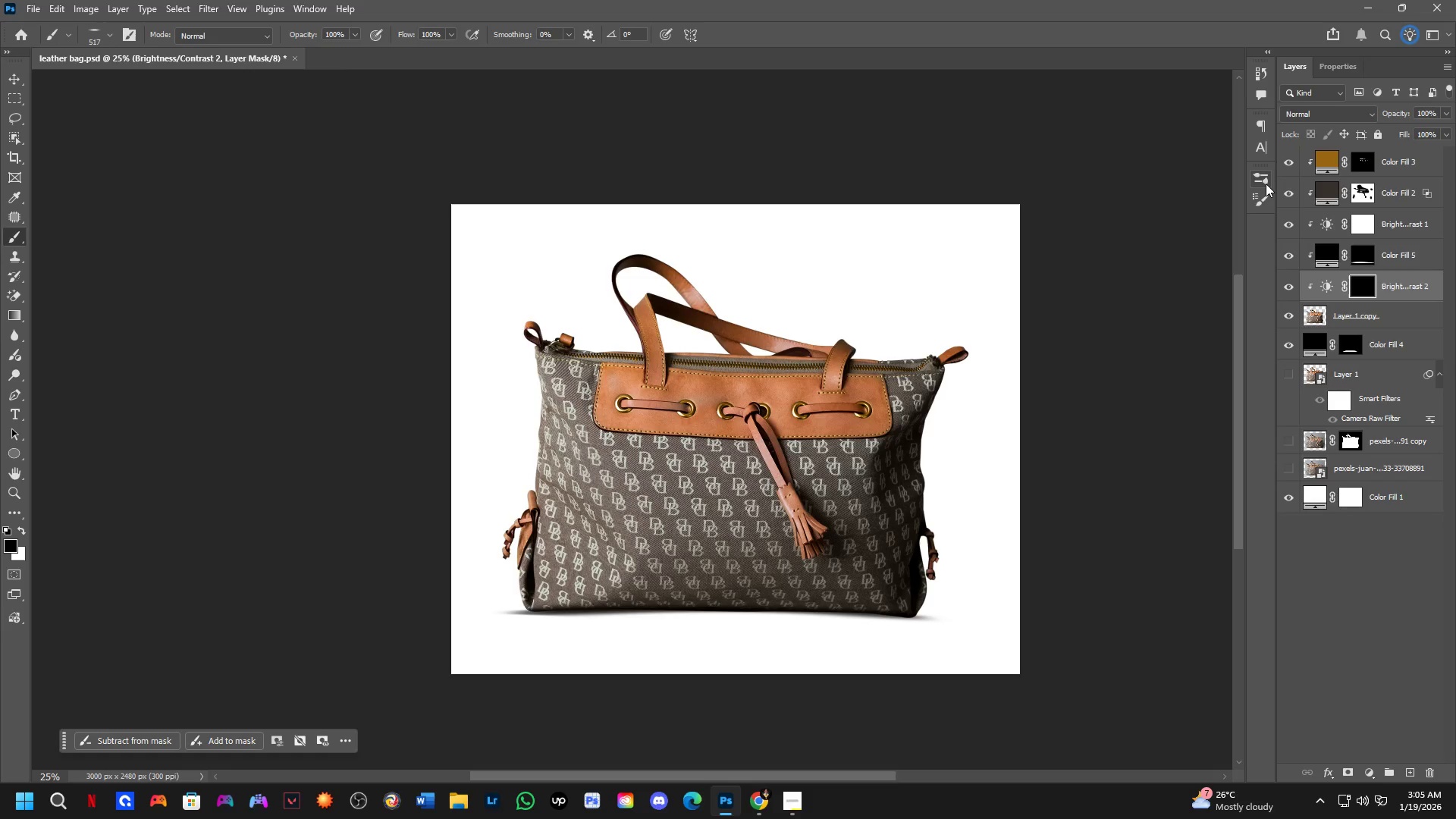 
left_click([1265, 184])
 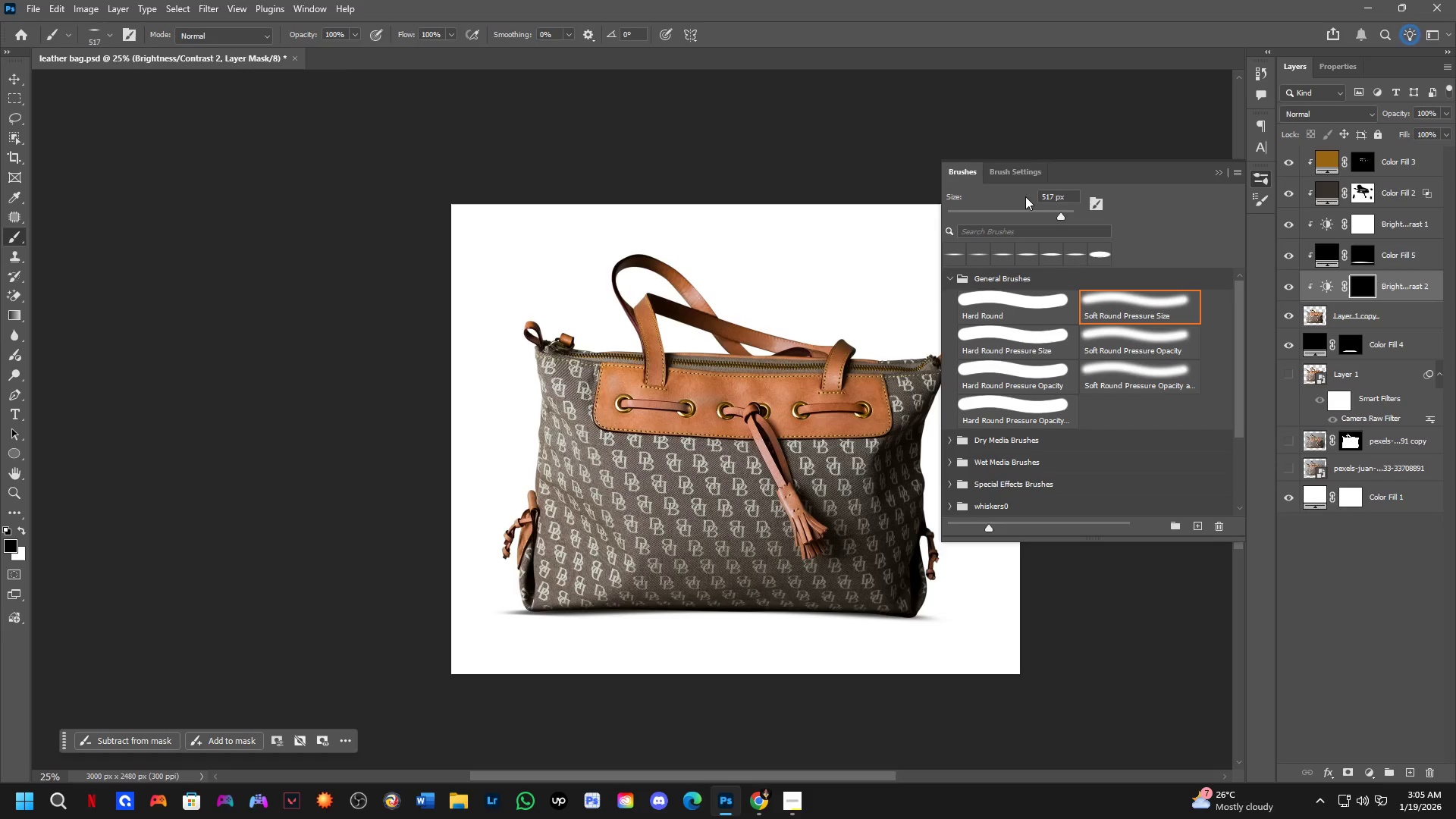 
left_click([1015, 177])
 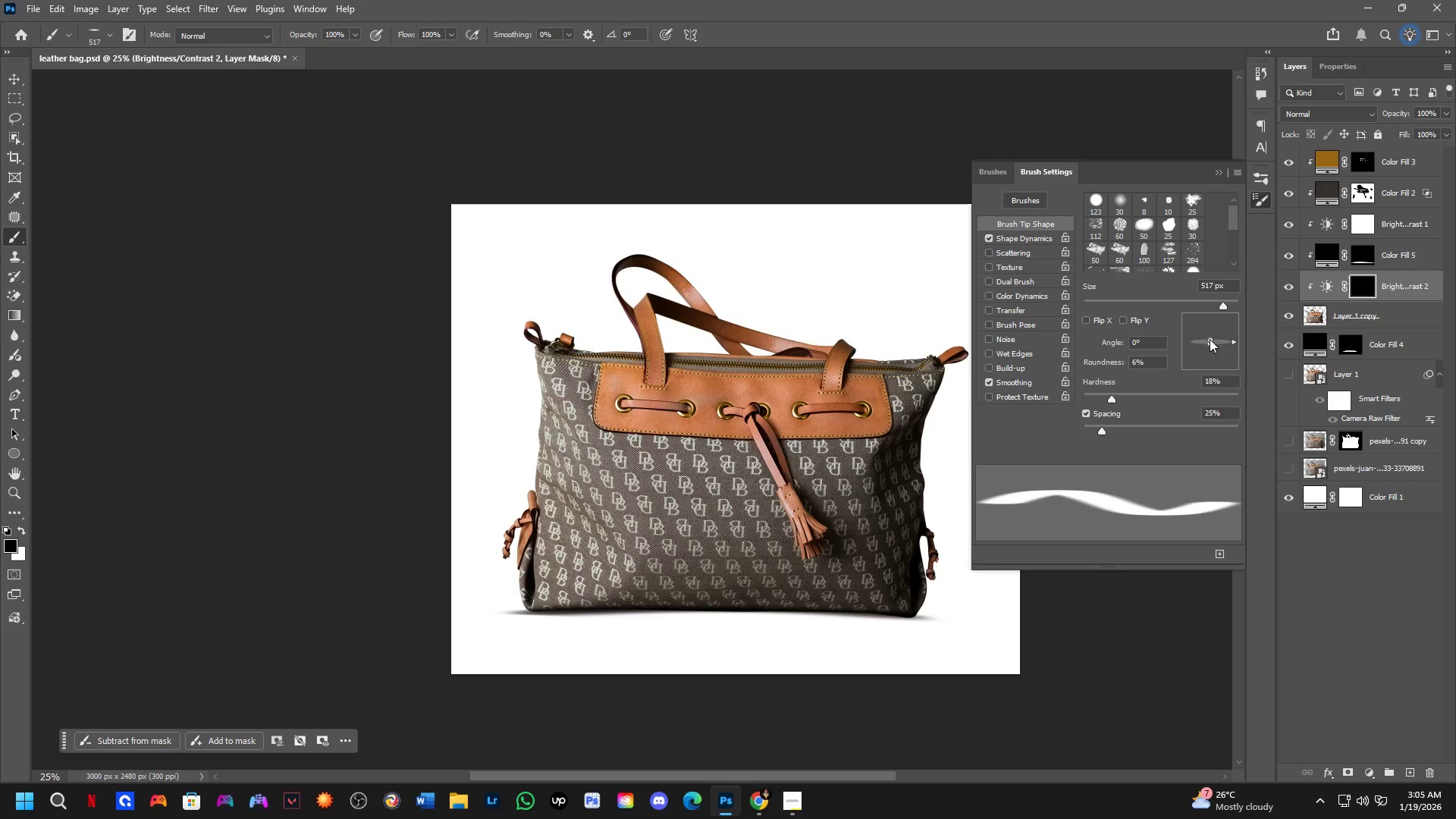 
left_click_drag(start_coordinate=[1210, 339], to_coordinate=[1213, 321])
 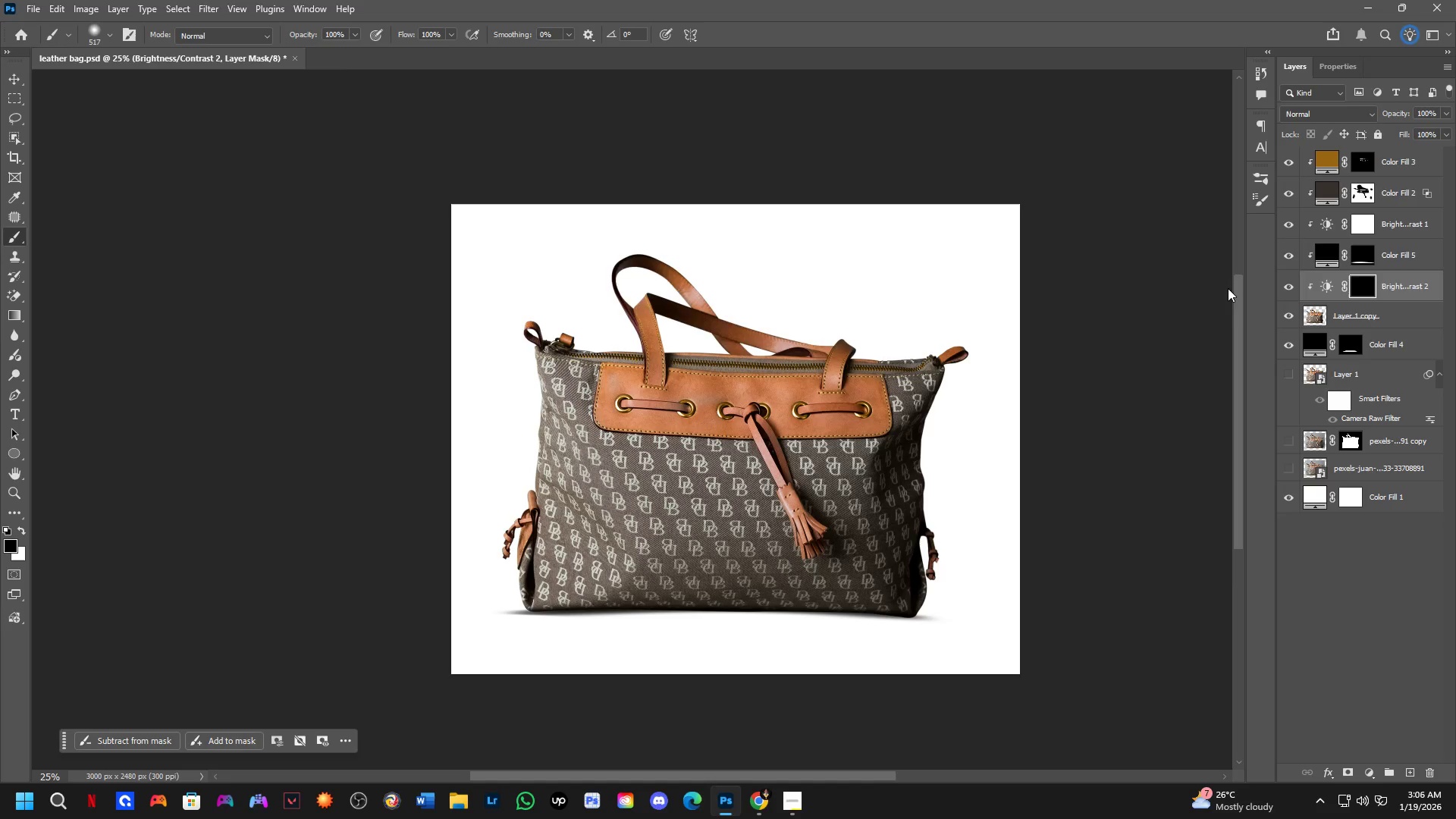 
left_click_drag(start_coordinate=[700, 281], to_coordinate=[852, 331])
 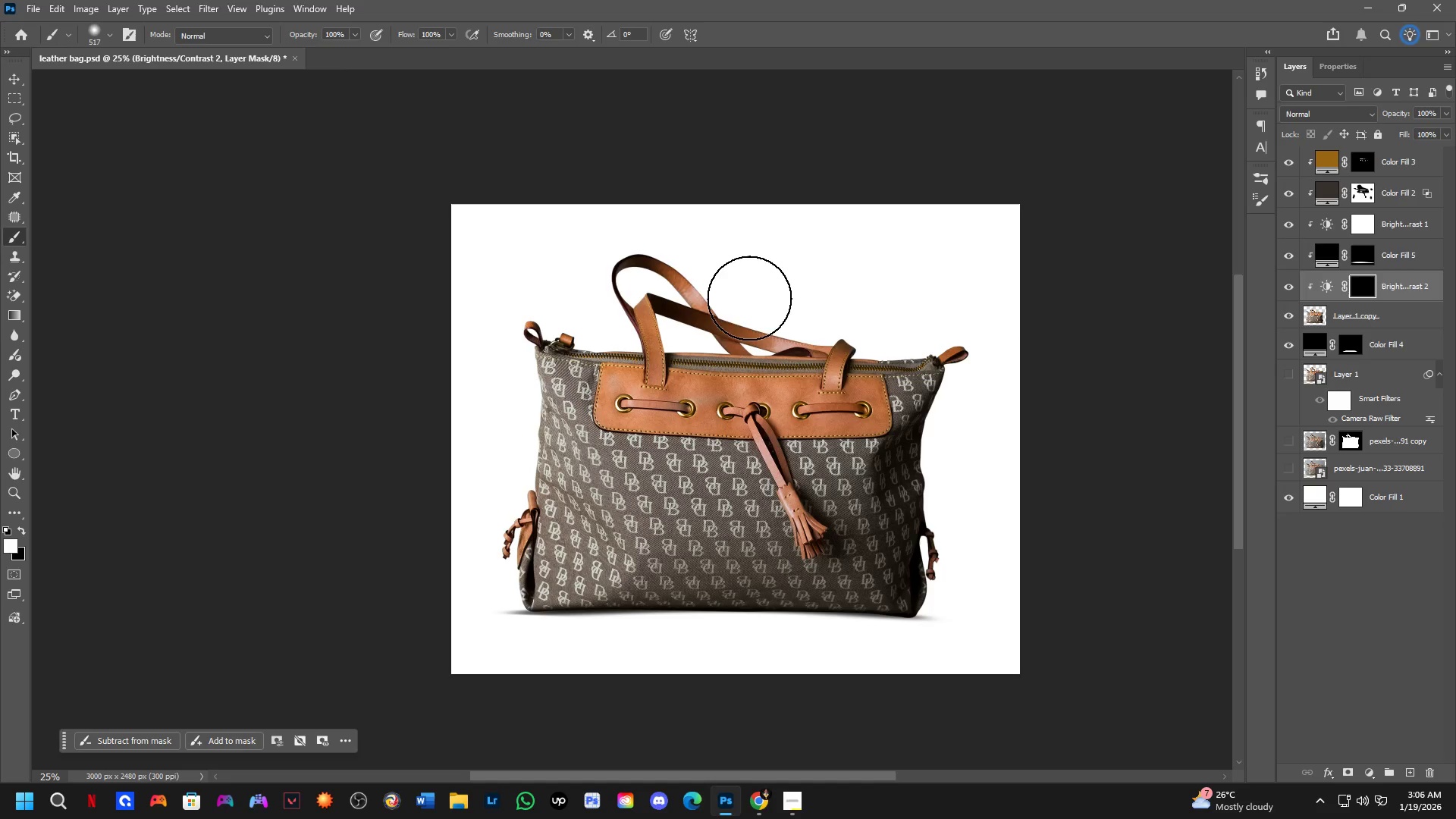 
key(X)
 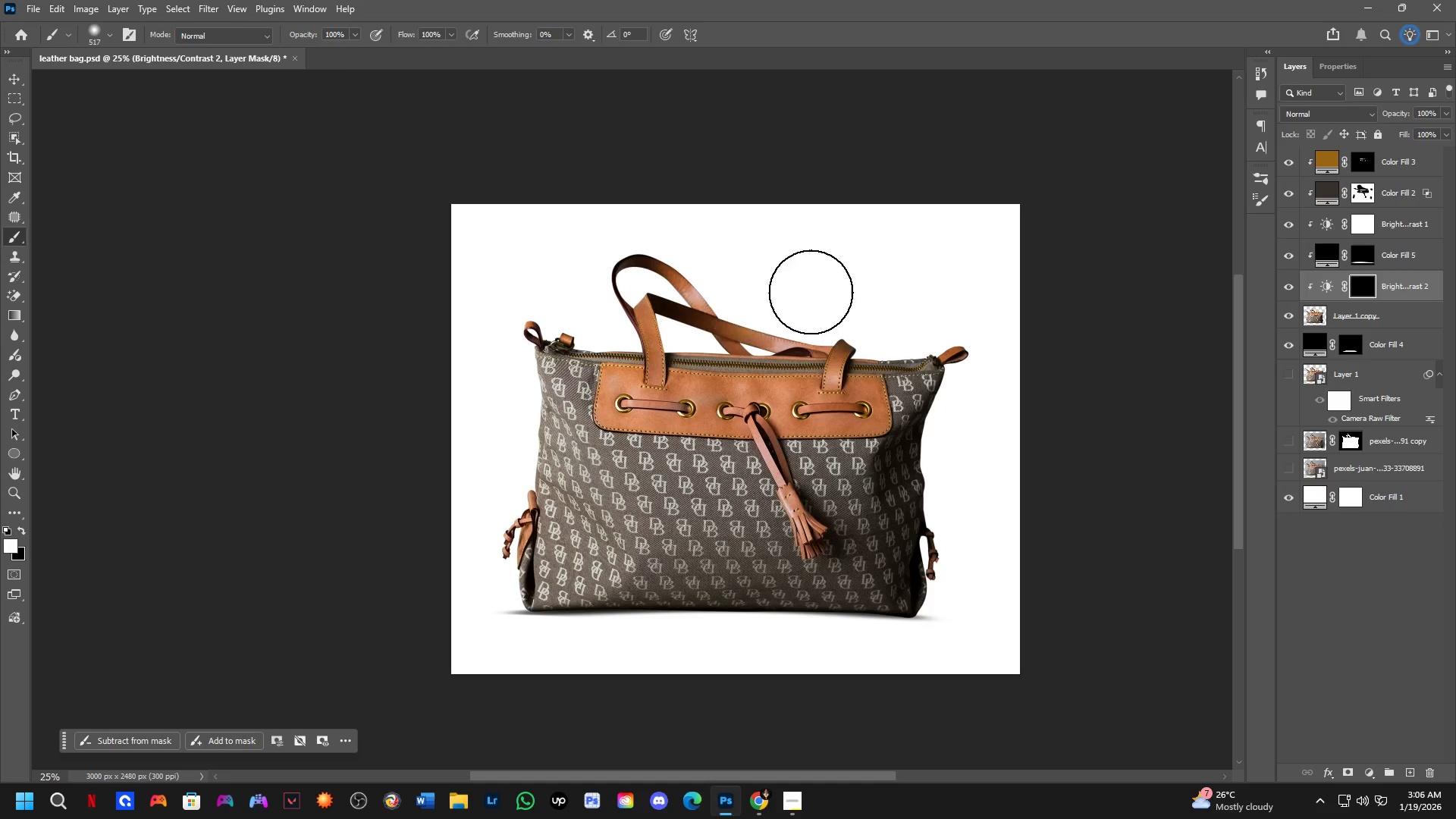 
left_click_drag(start_coordinate=[757, 293], to_coordinate=[761, 267])
 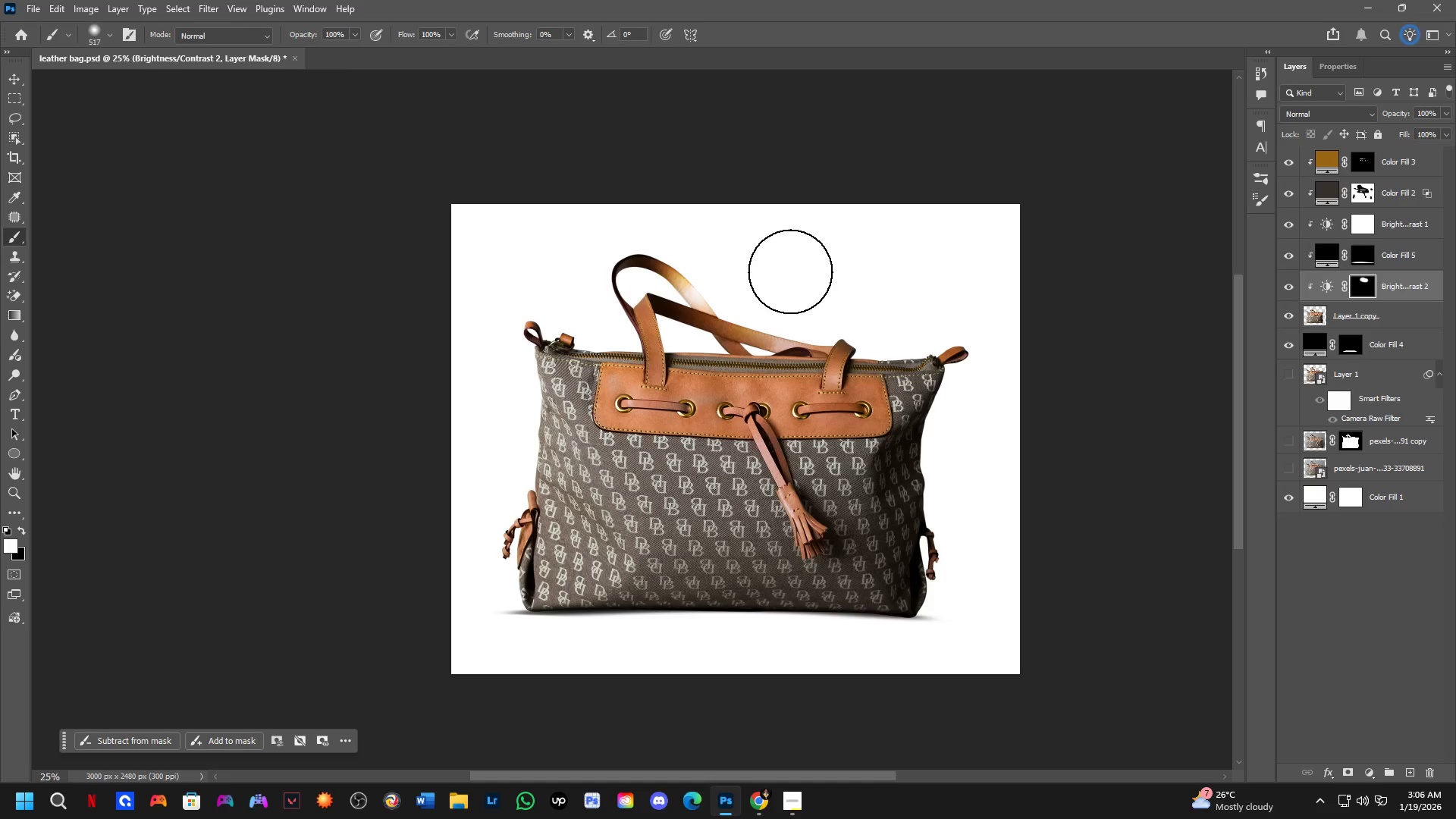 
key(Control+ControlLeft)
 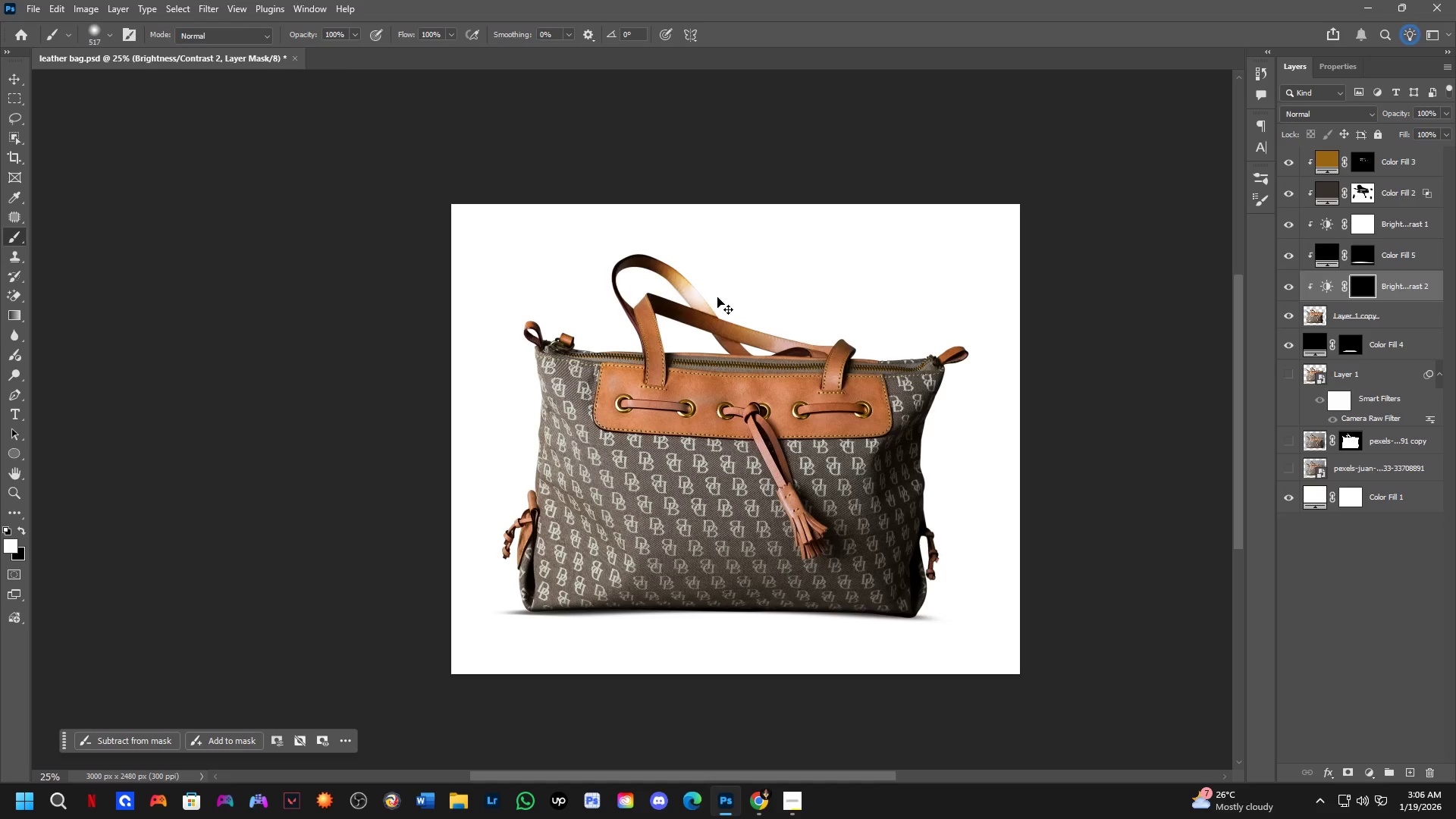 
key(Control+Z)
 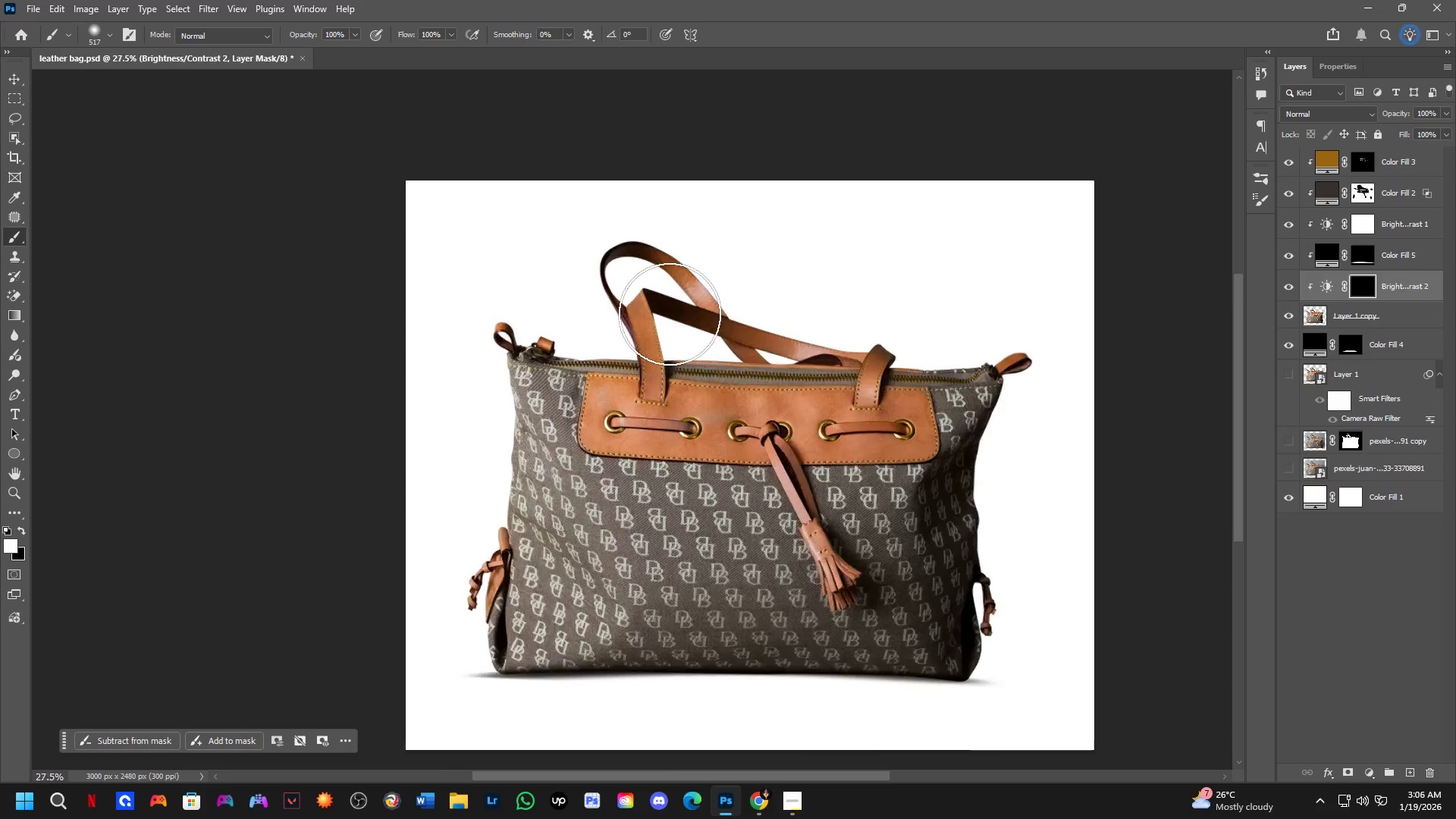 
hold_key(key=AltLeft, duration=0.31)
 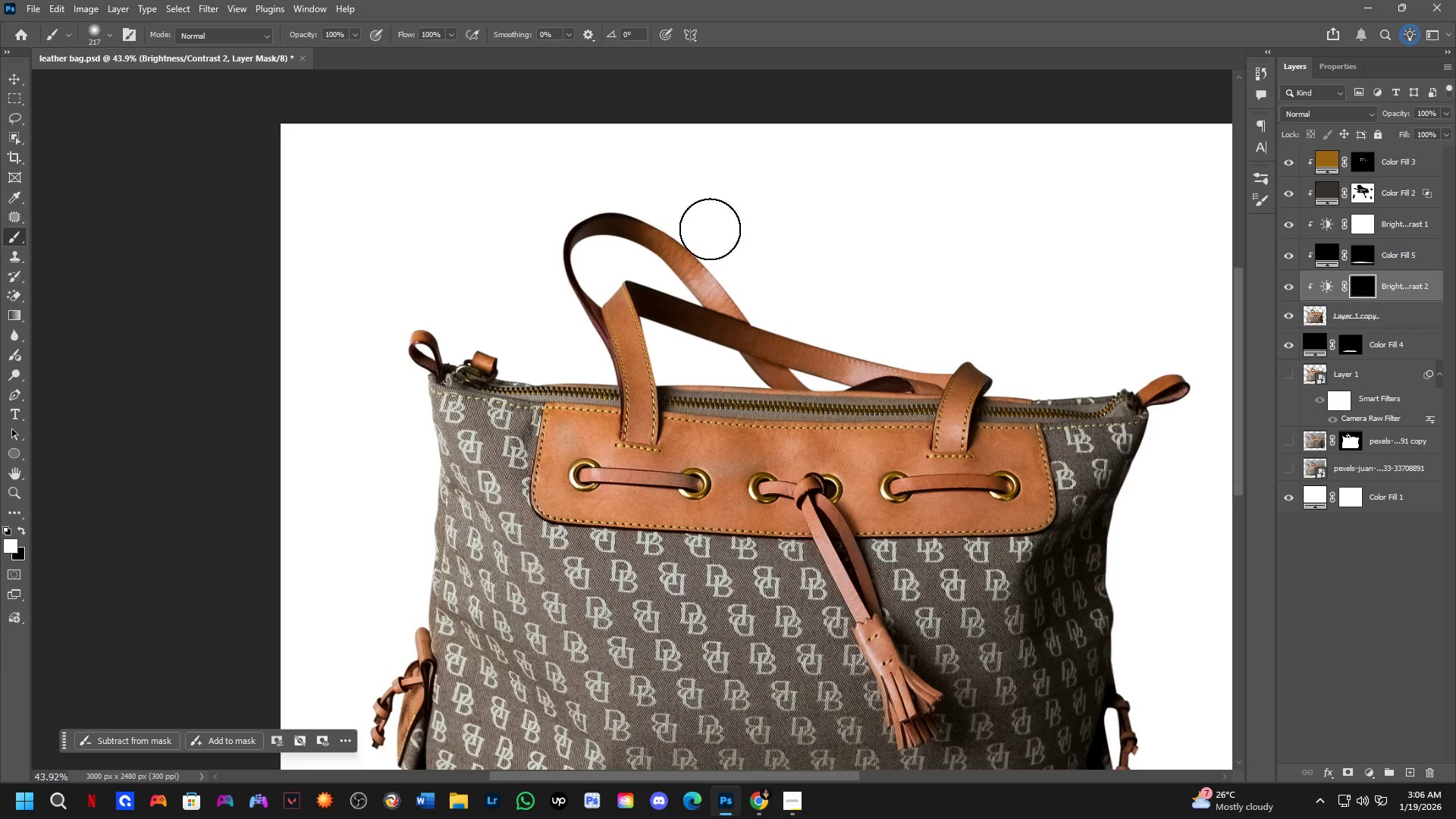 
scroll: coordinate [730, 284], scroll_direction: up, amount: 6.0
 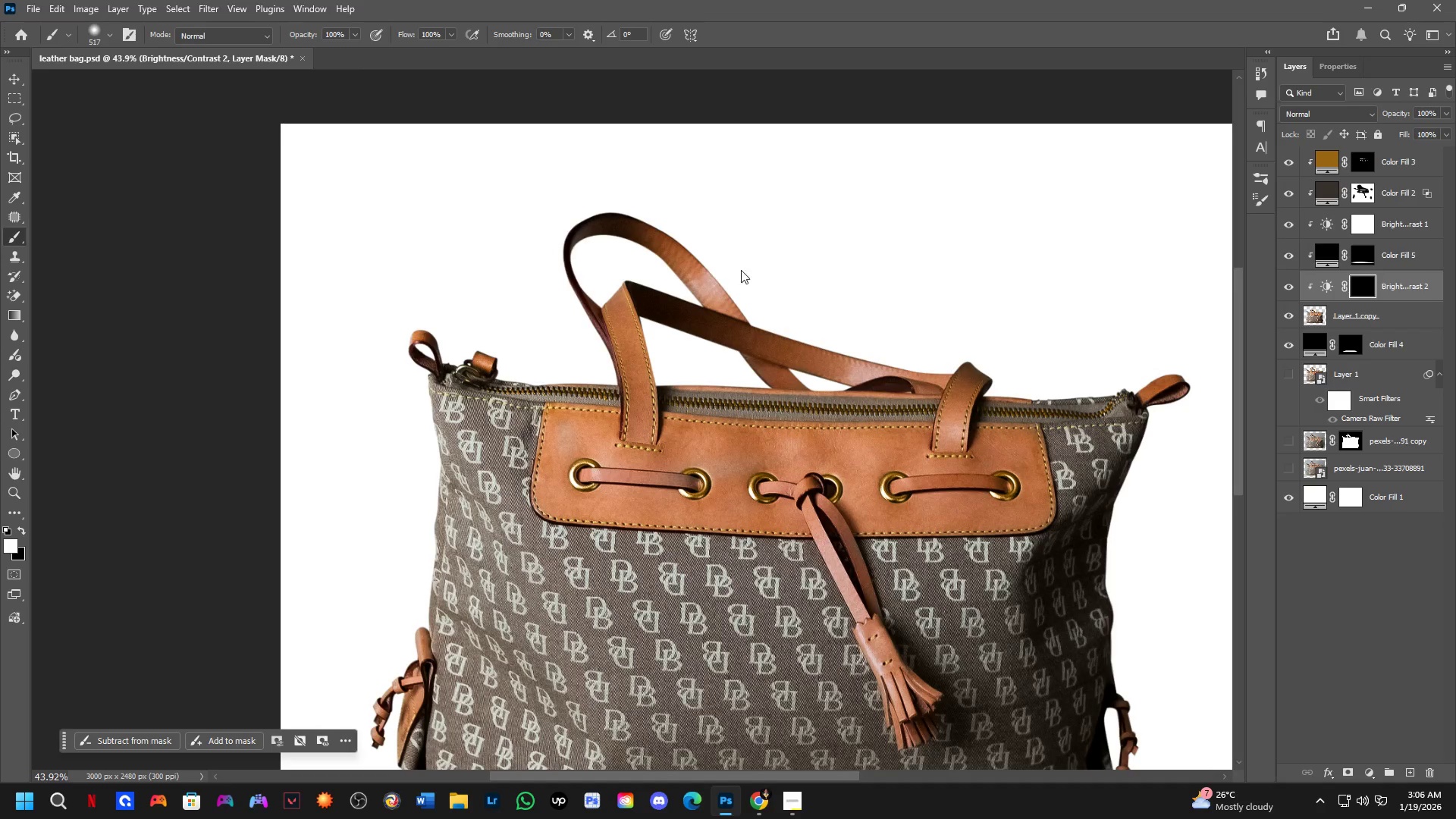 
left_click_drag(start_coordinate=[673, 206], to_coordinate=[649, 180])
 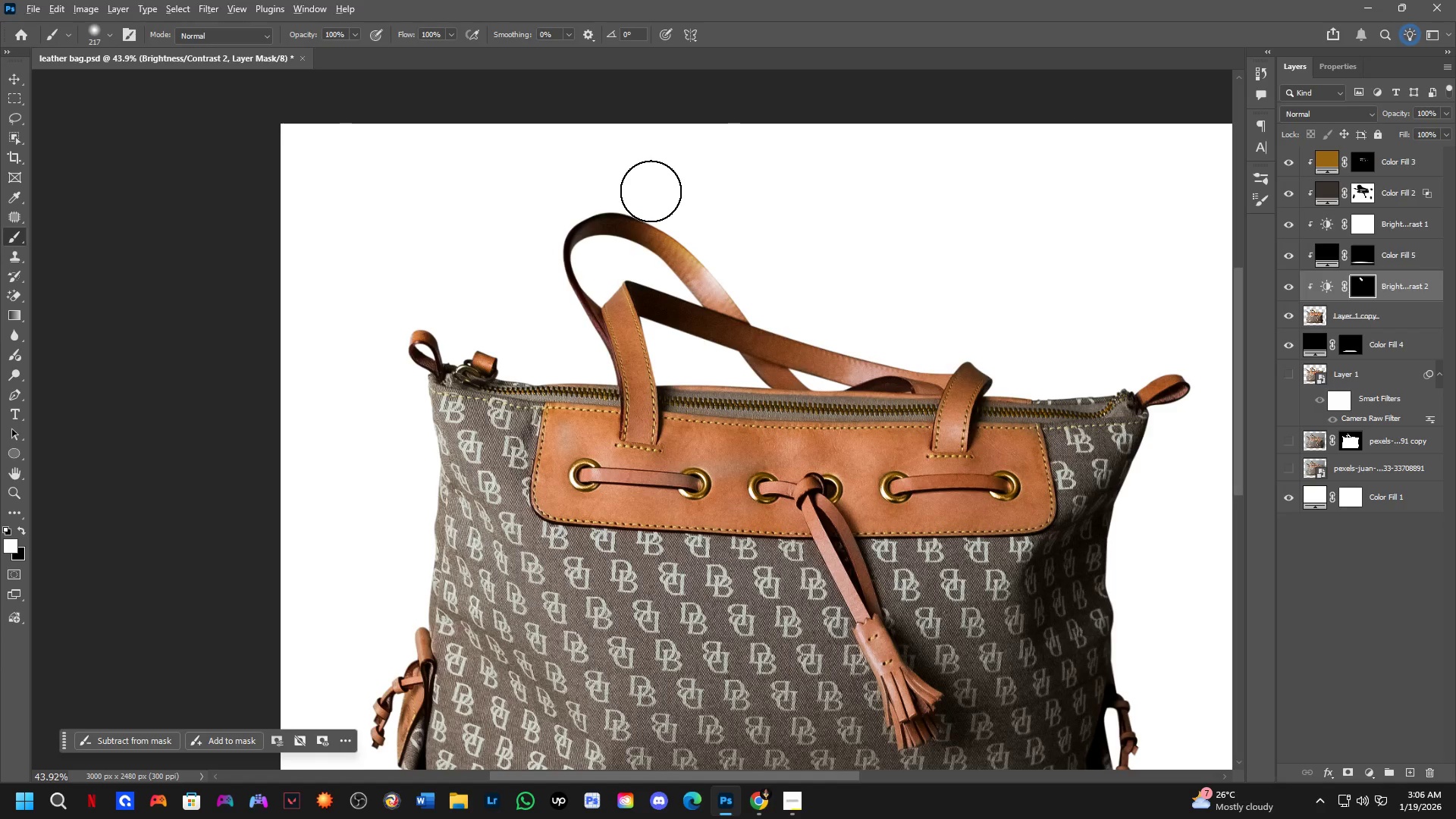 
key(Alt+AltLeft)
 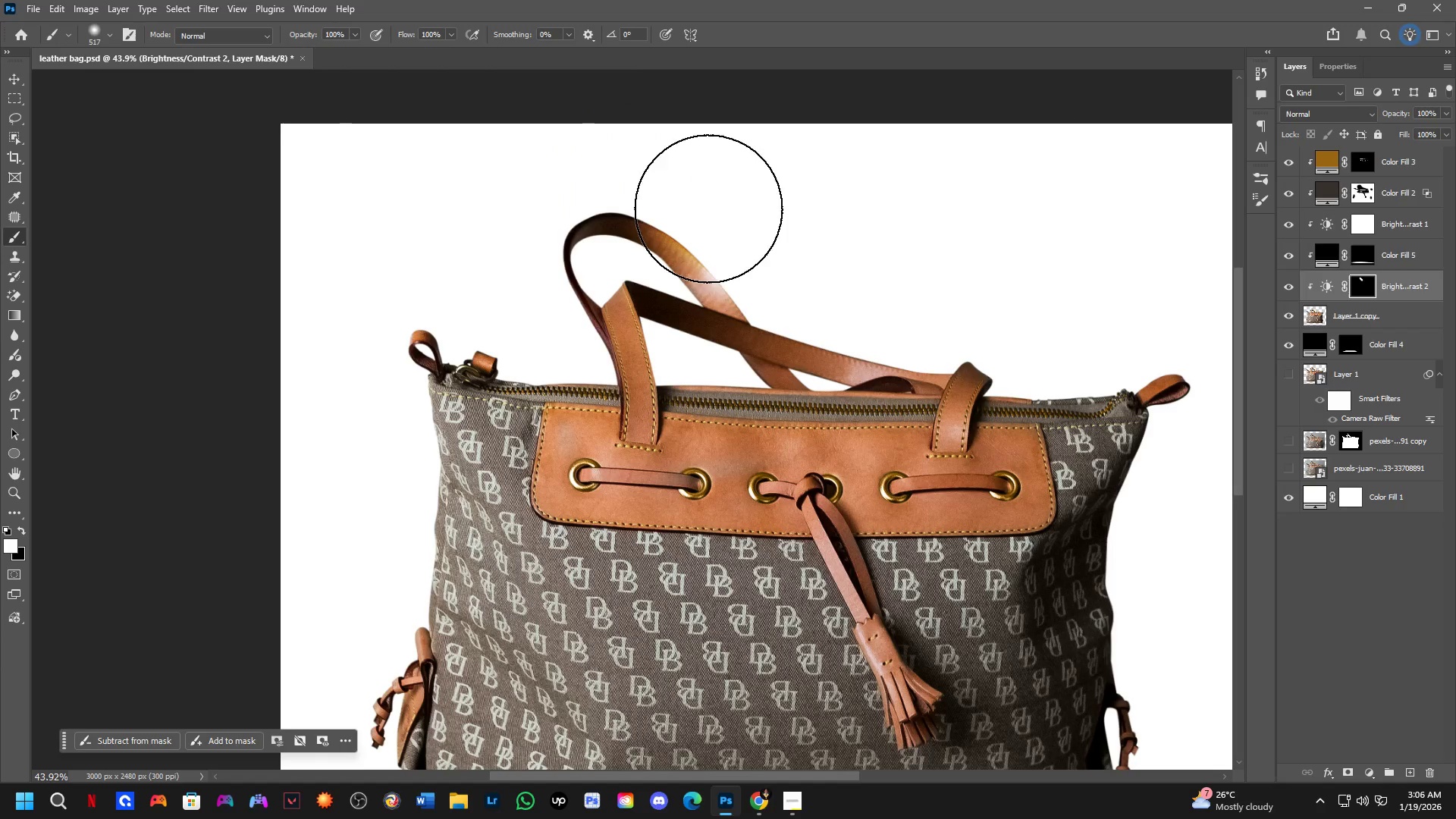 
key(Control+Z)
 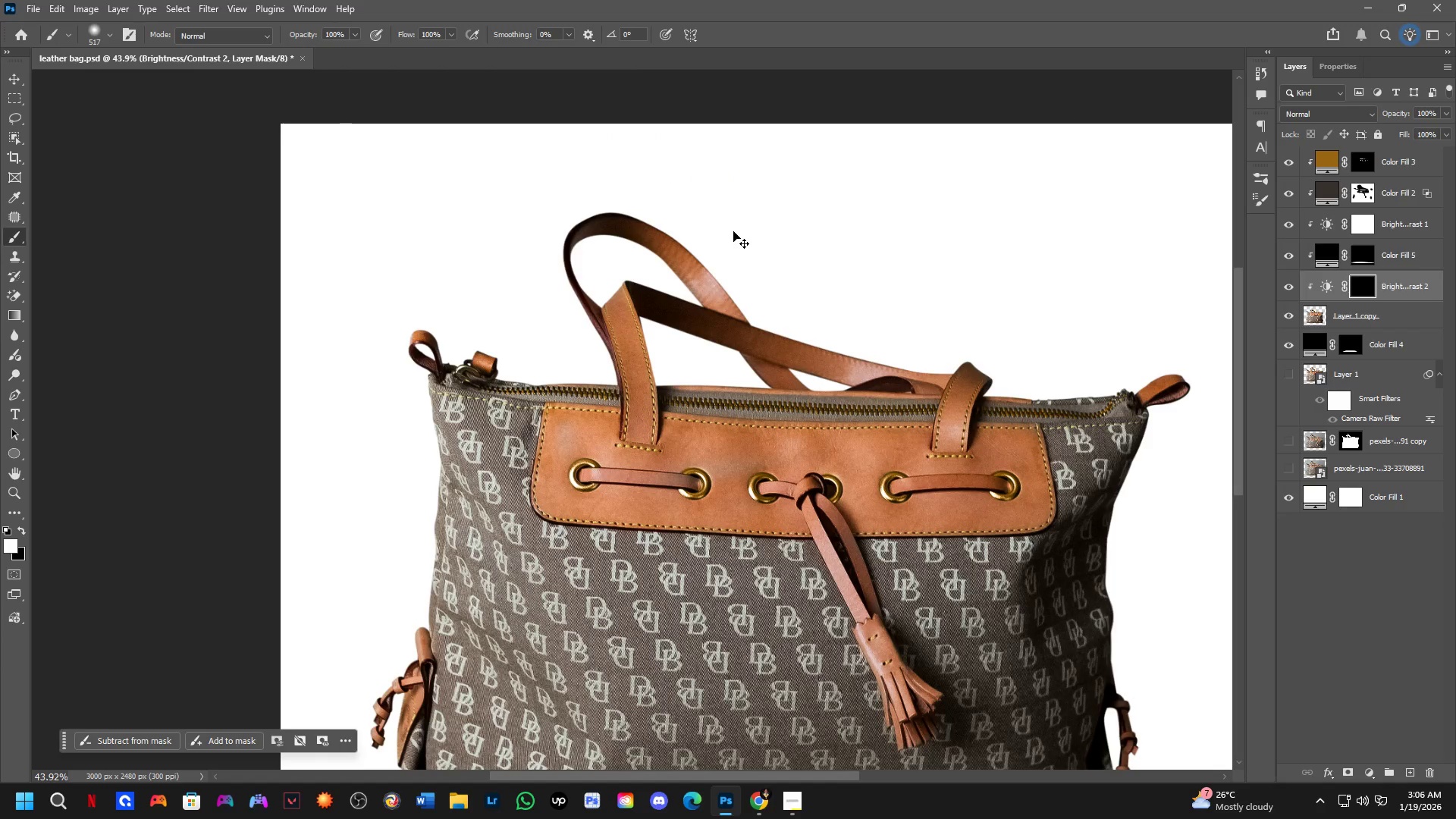 
key(Control+Z)
 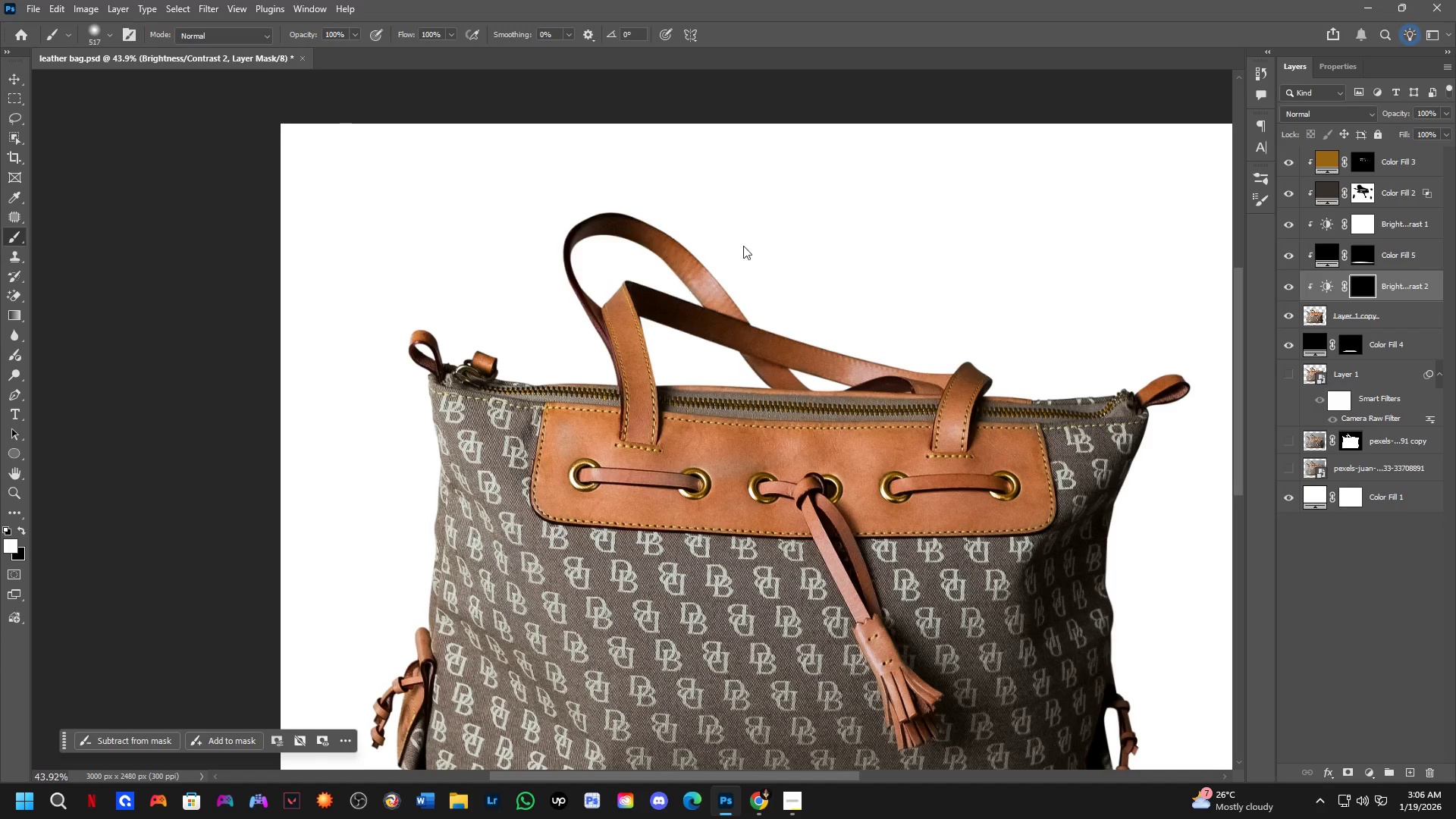 
key(Alt+AltLeft)
 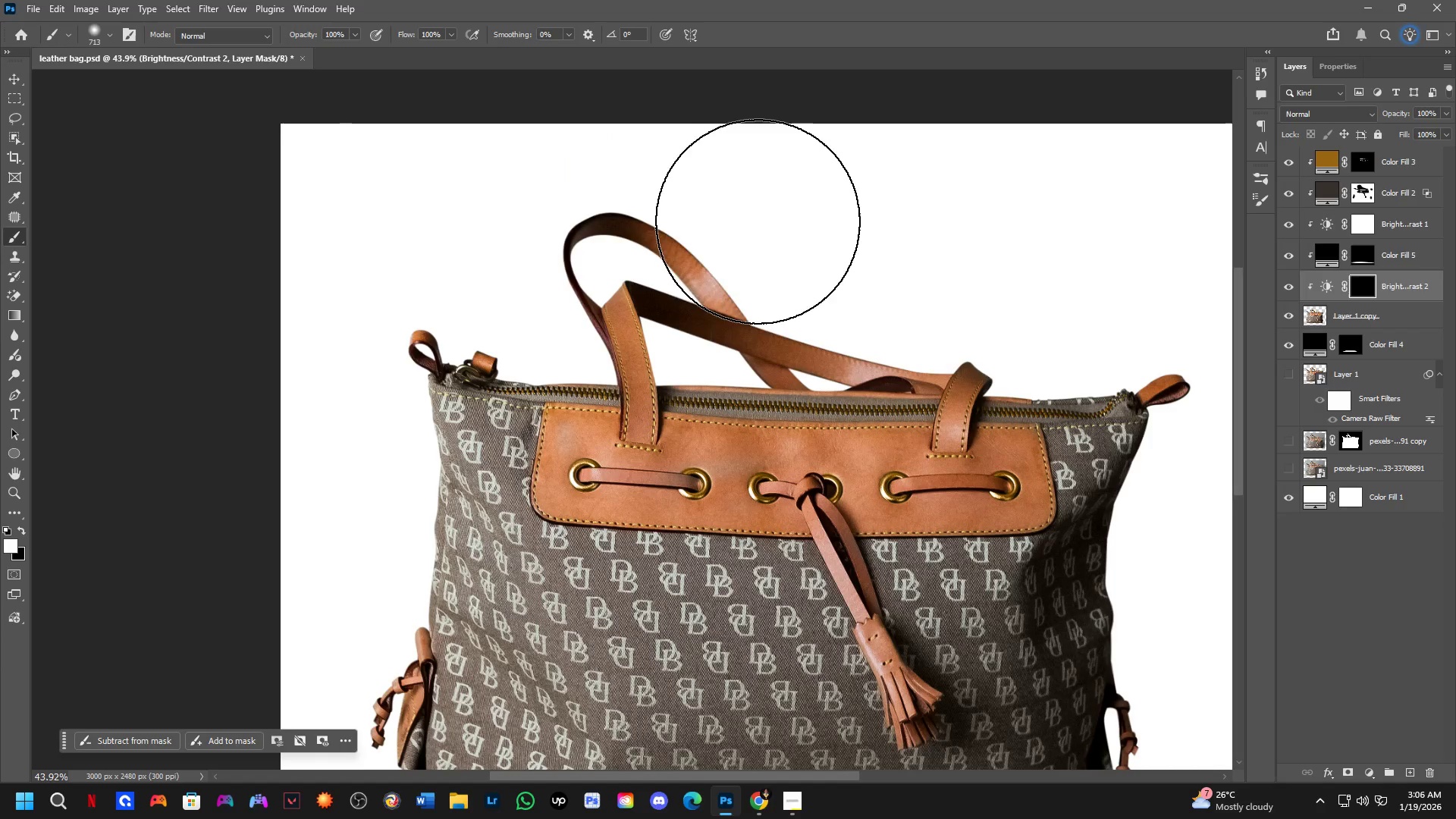 
left_click_drag(start_coordinate=[758, 221], to_coordinate=[637, 146])
 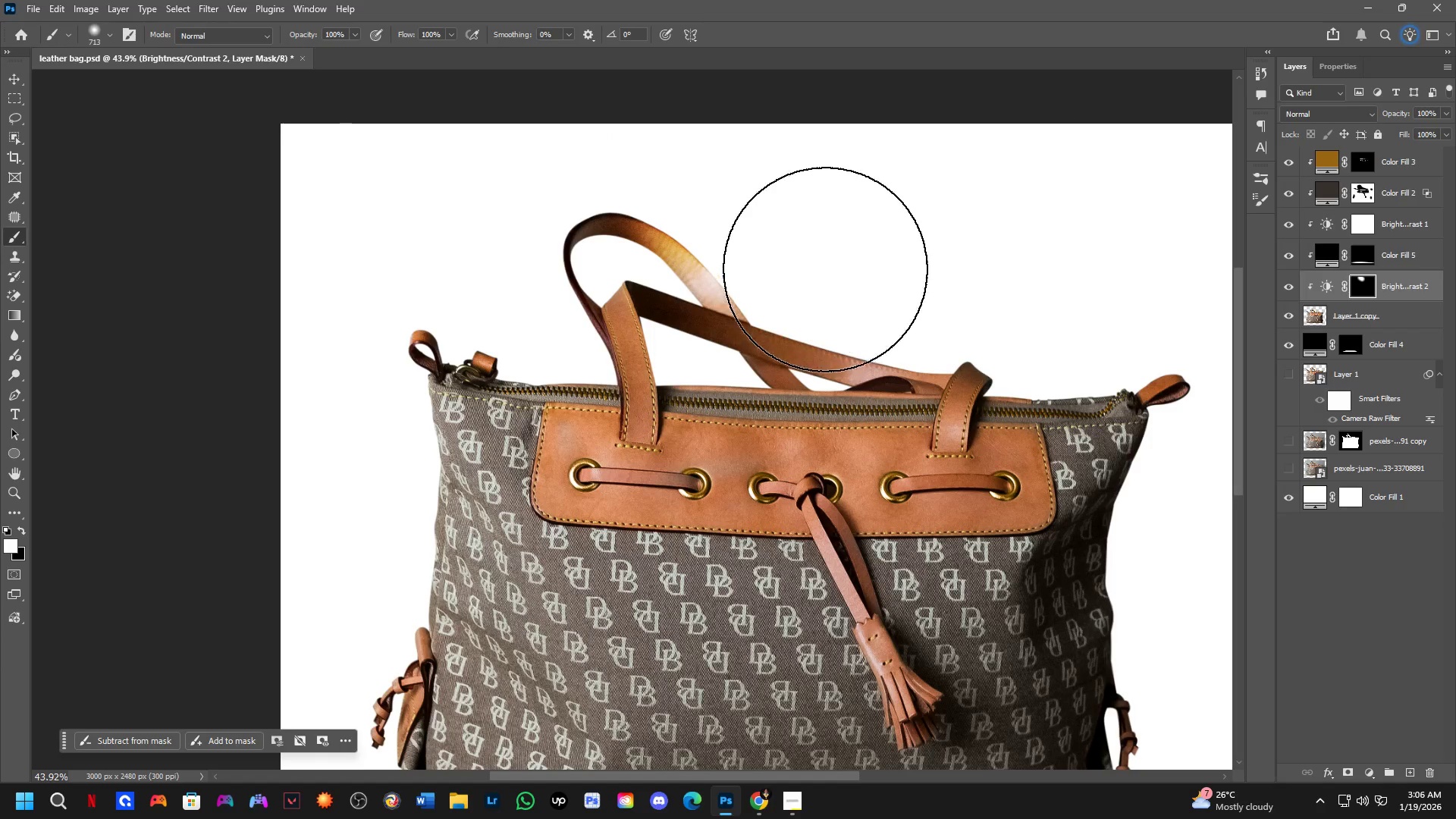 
left_click_drag(start_coordinate=[826, 271], to_coordinate=[1003, 289])
 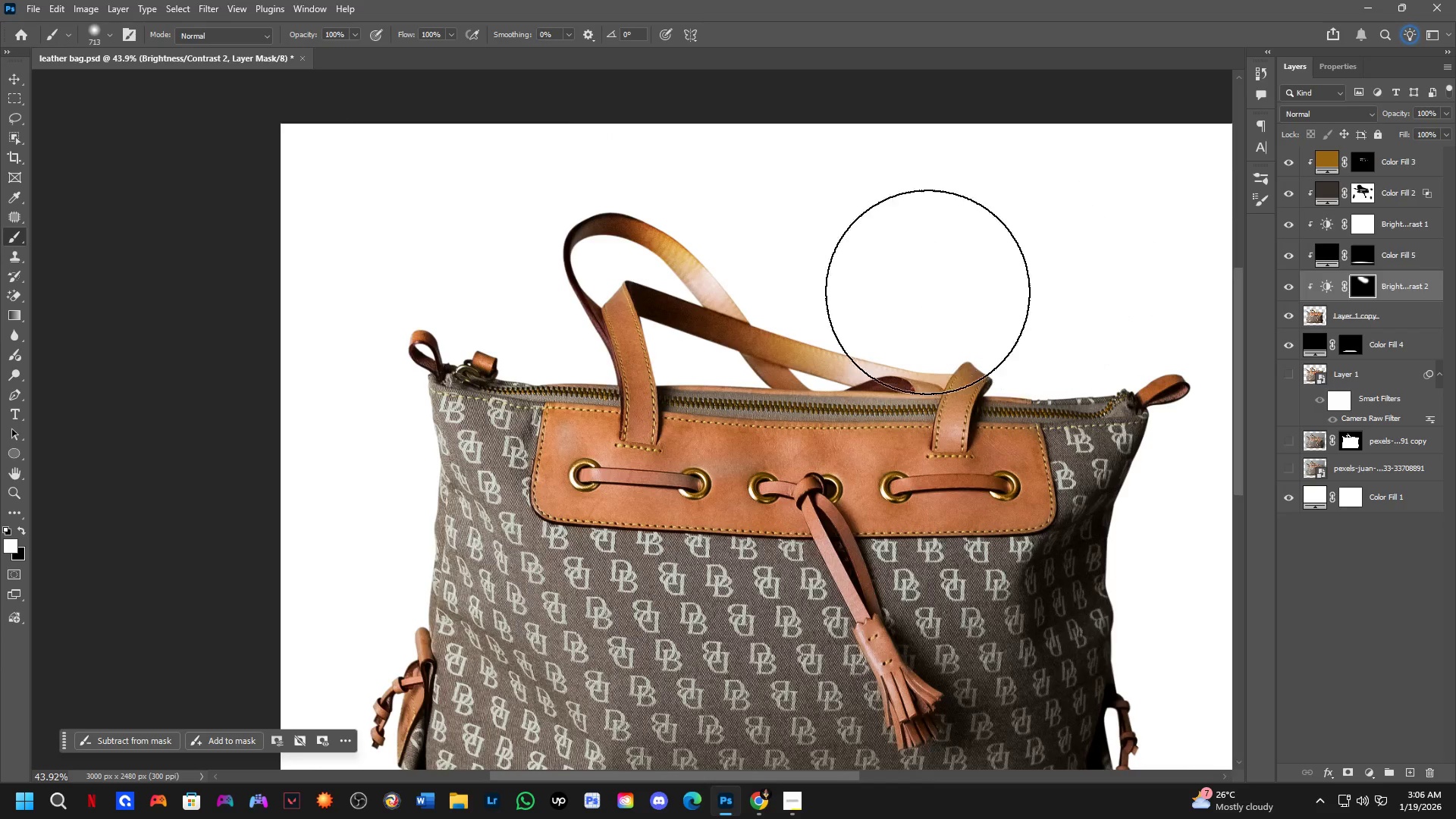 
hold_key(key=Space, duration=0.42)
 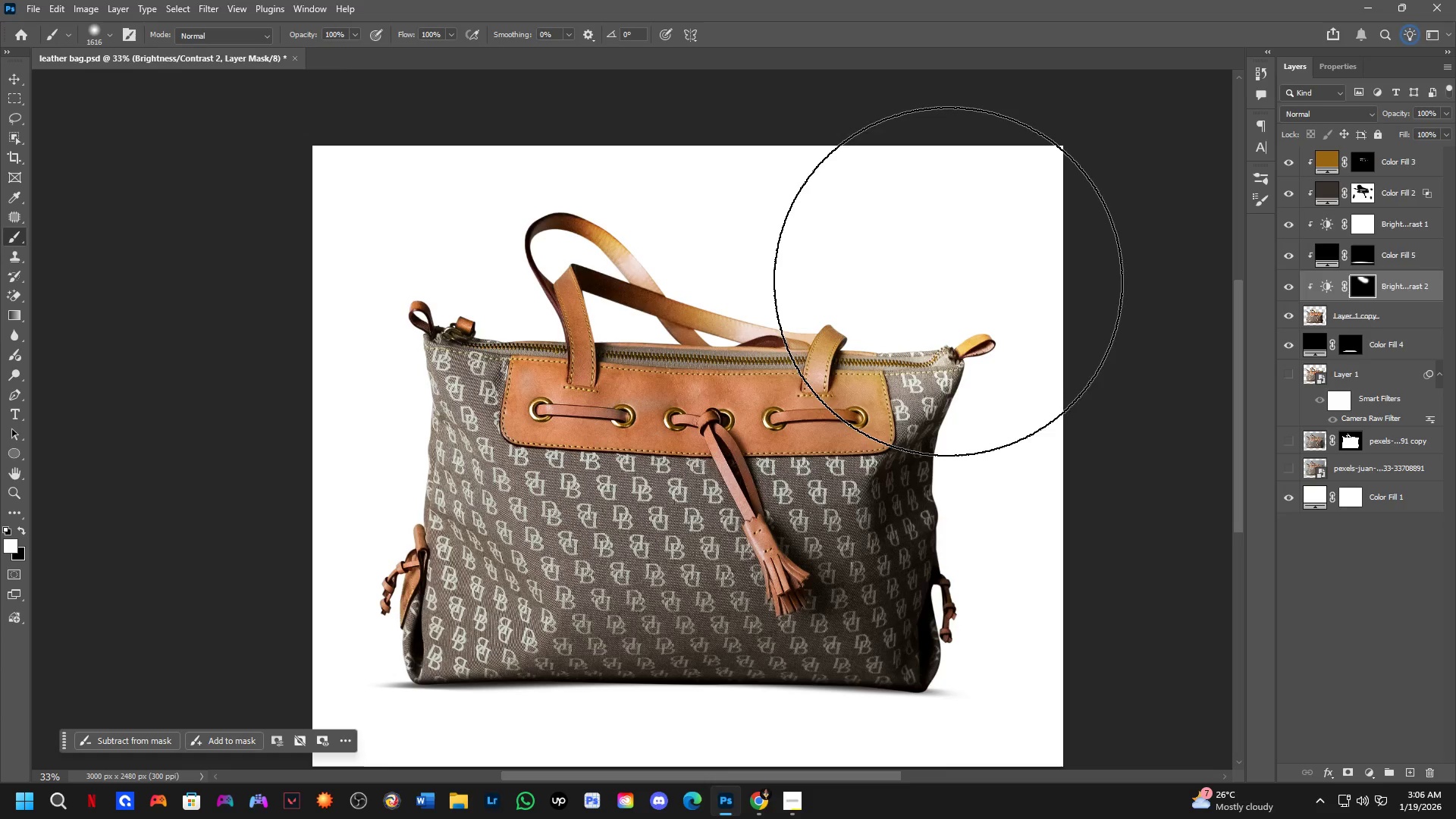 
left_click_drag(start_coordinate=[1015, 342], to_coordinate=[889, 322])
 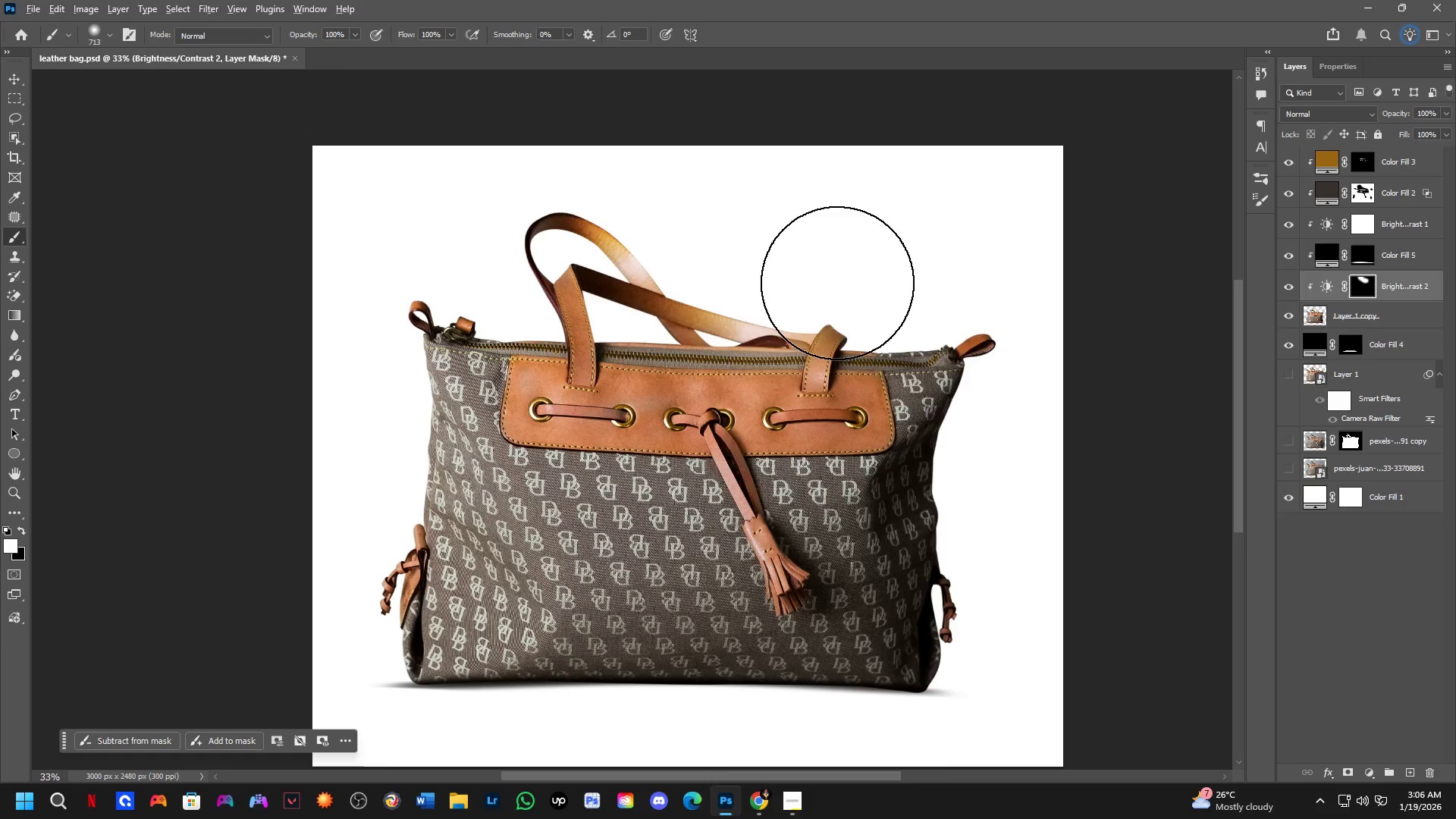 
scroll: coordinate [908, 292], scroll_direction: down, amount: 3.0
 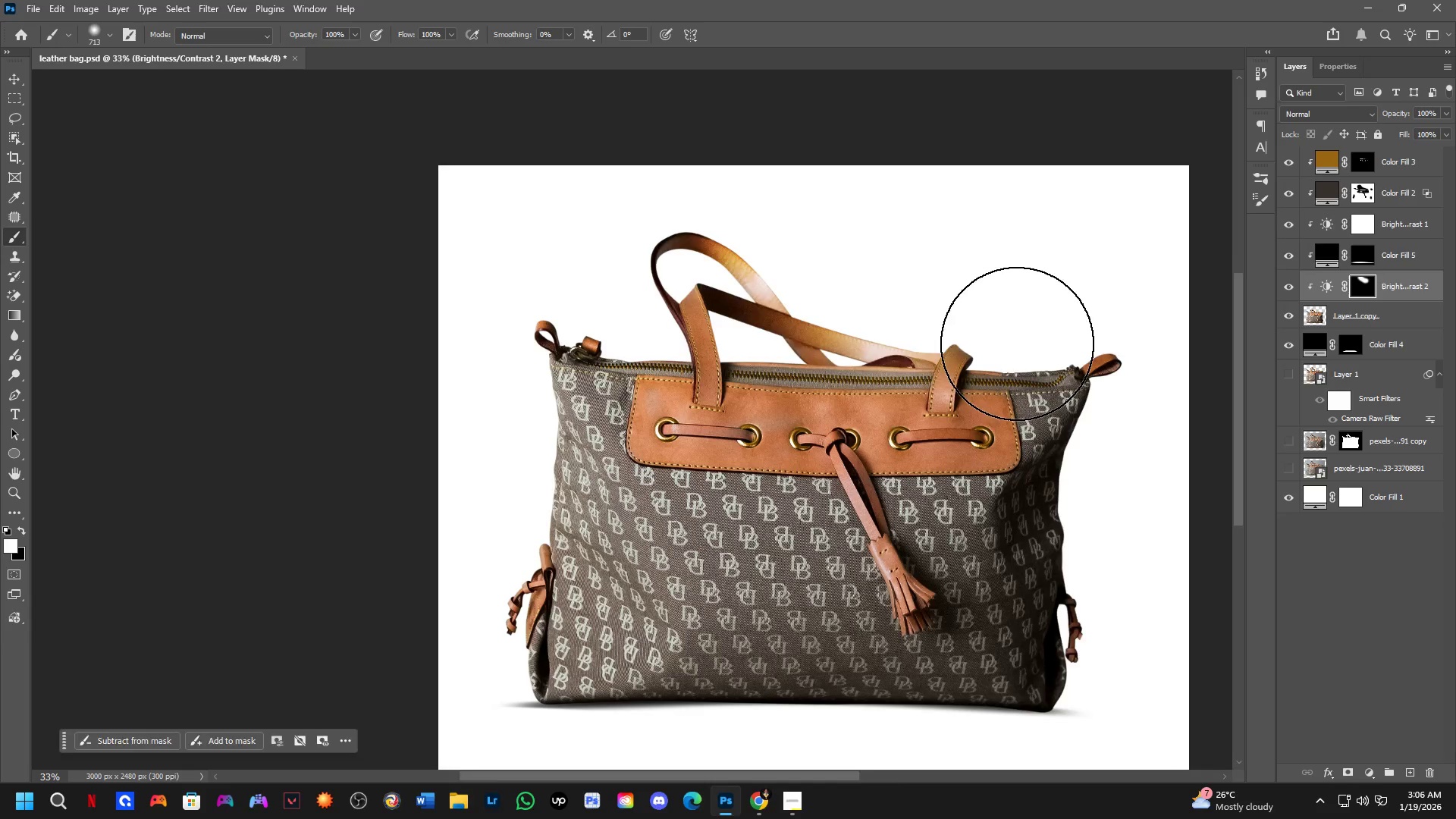 
key(Alt+AltLeft)
 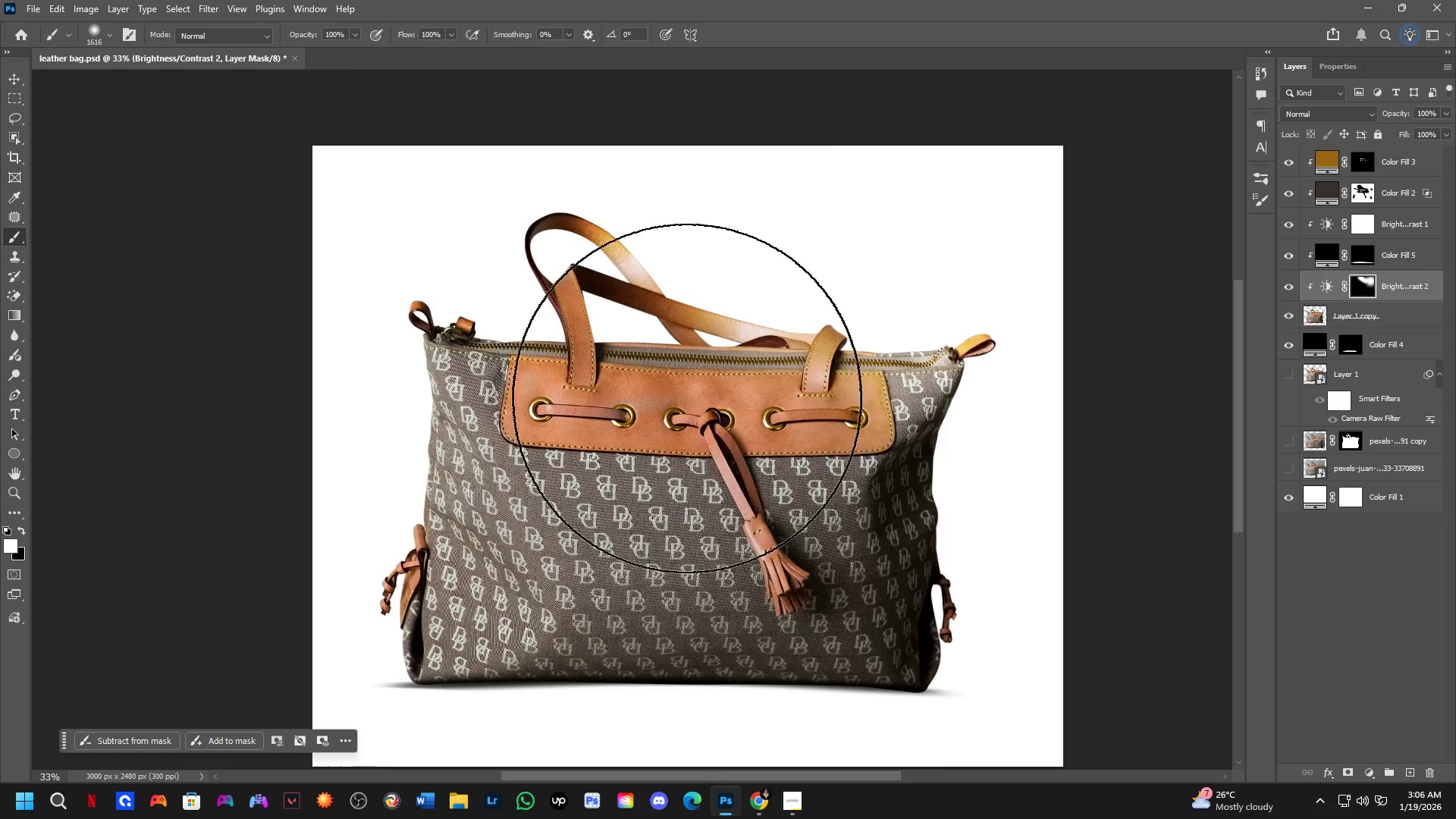 
scroll: coordinate [834, 418], scroll_direction: down, amount: 6.0
 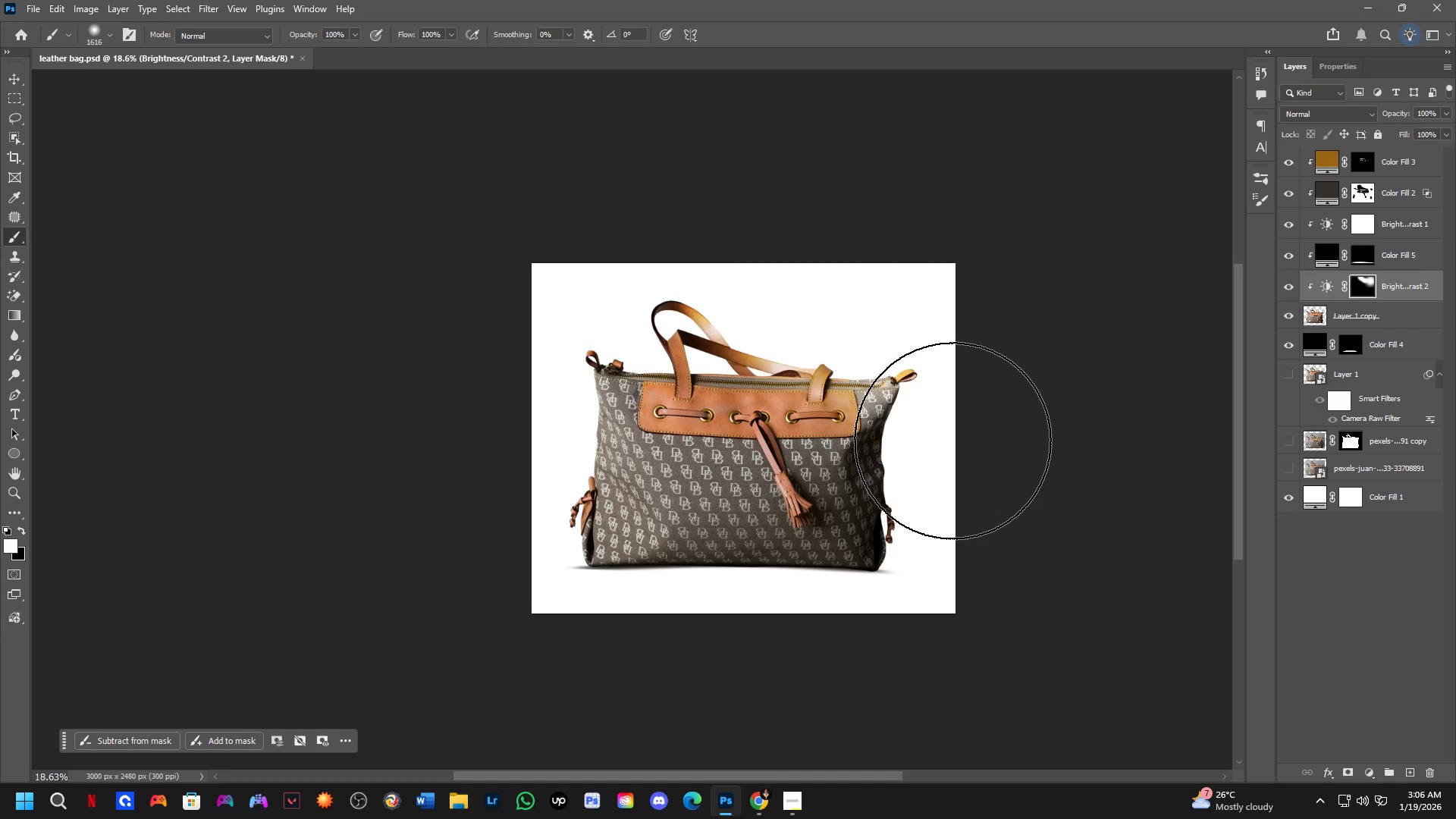 
left_click([952, 441])
 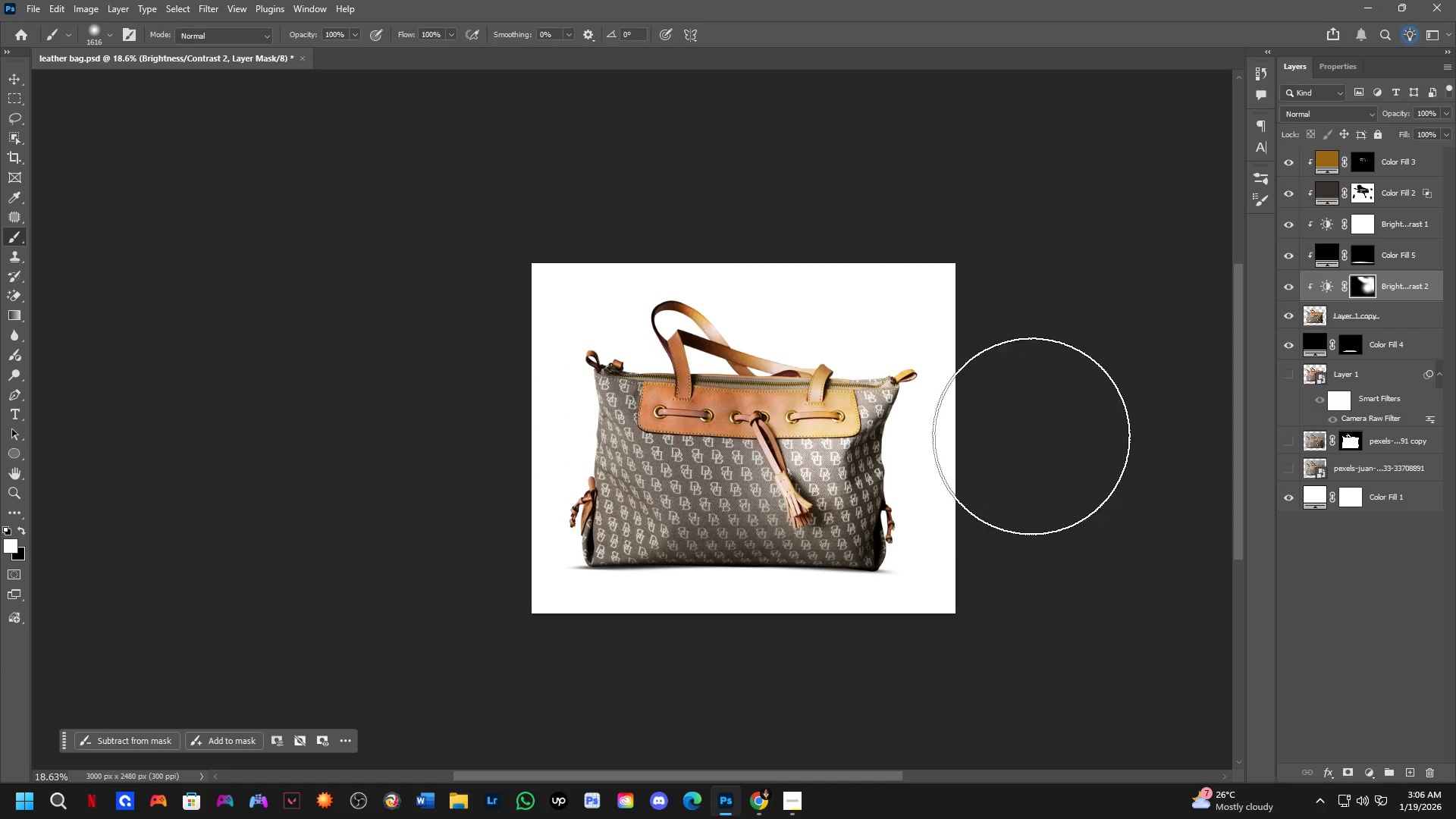 
key(Control+Z)
 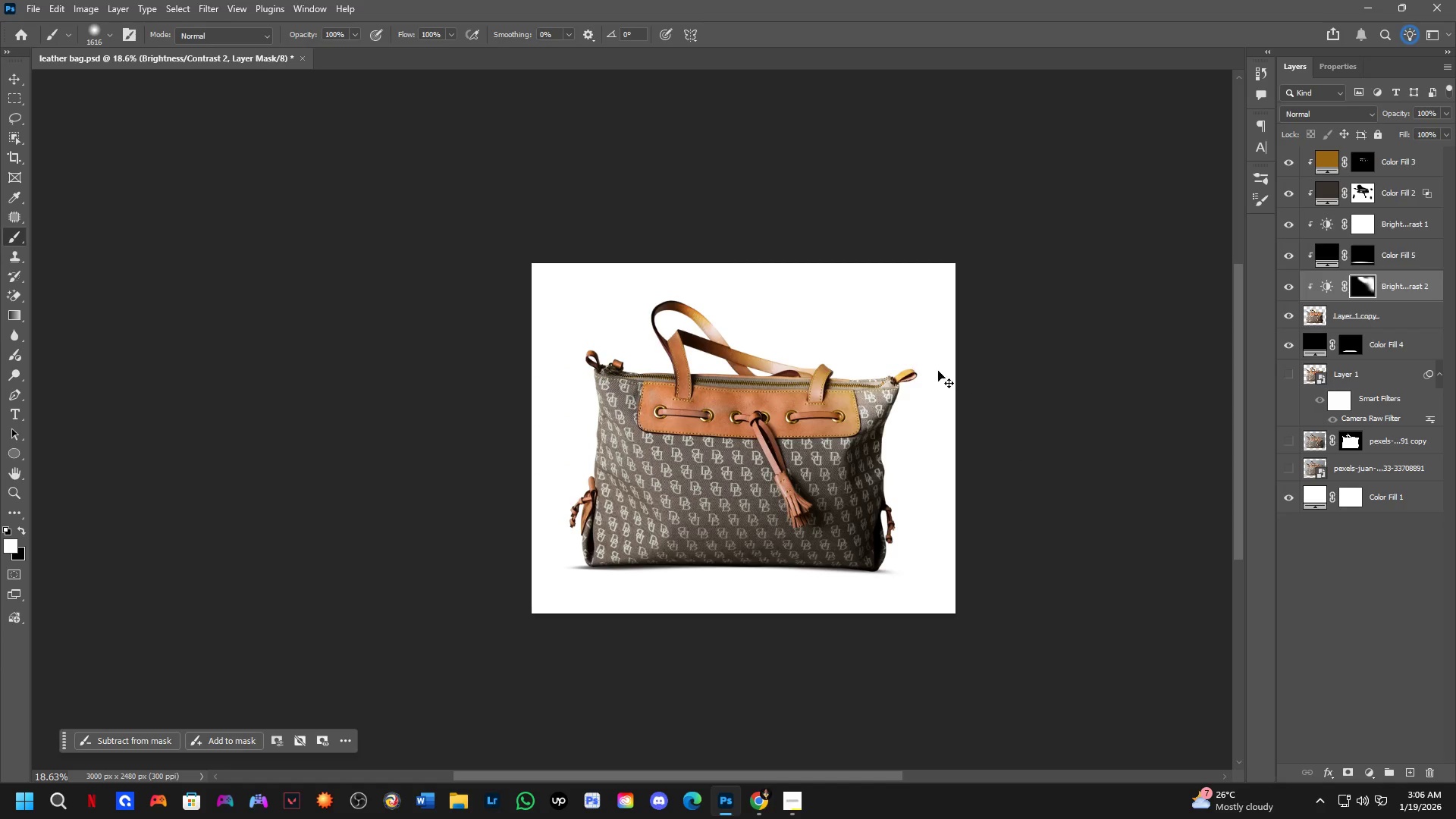 
key(Control+Z)
 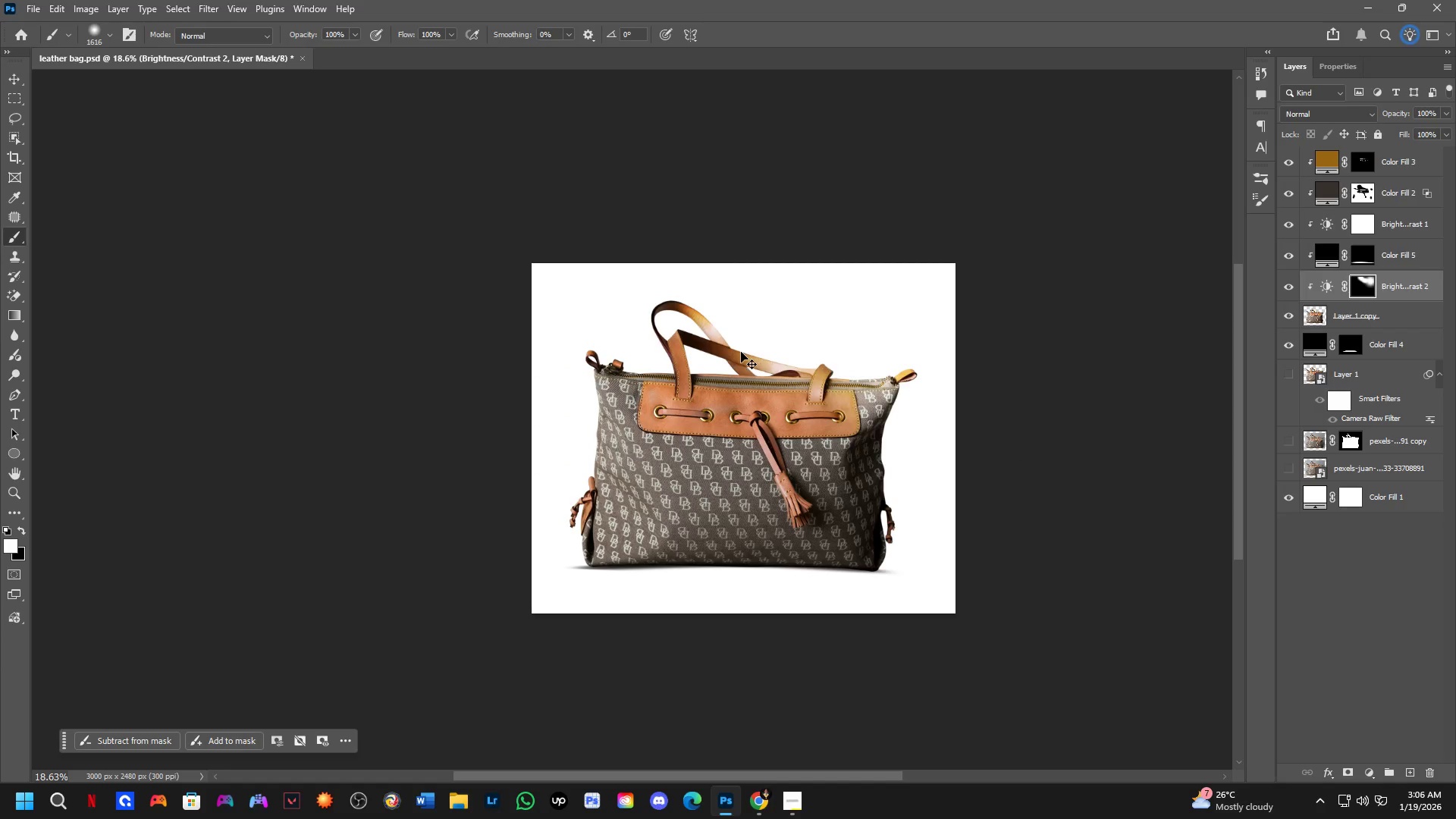 
key(Control+Z)
 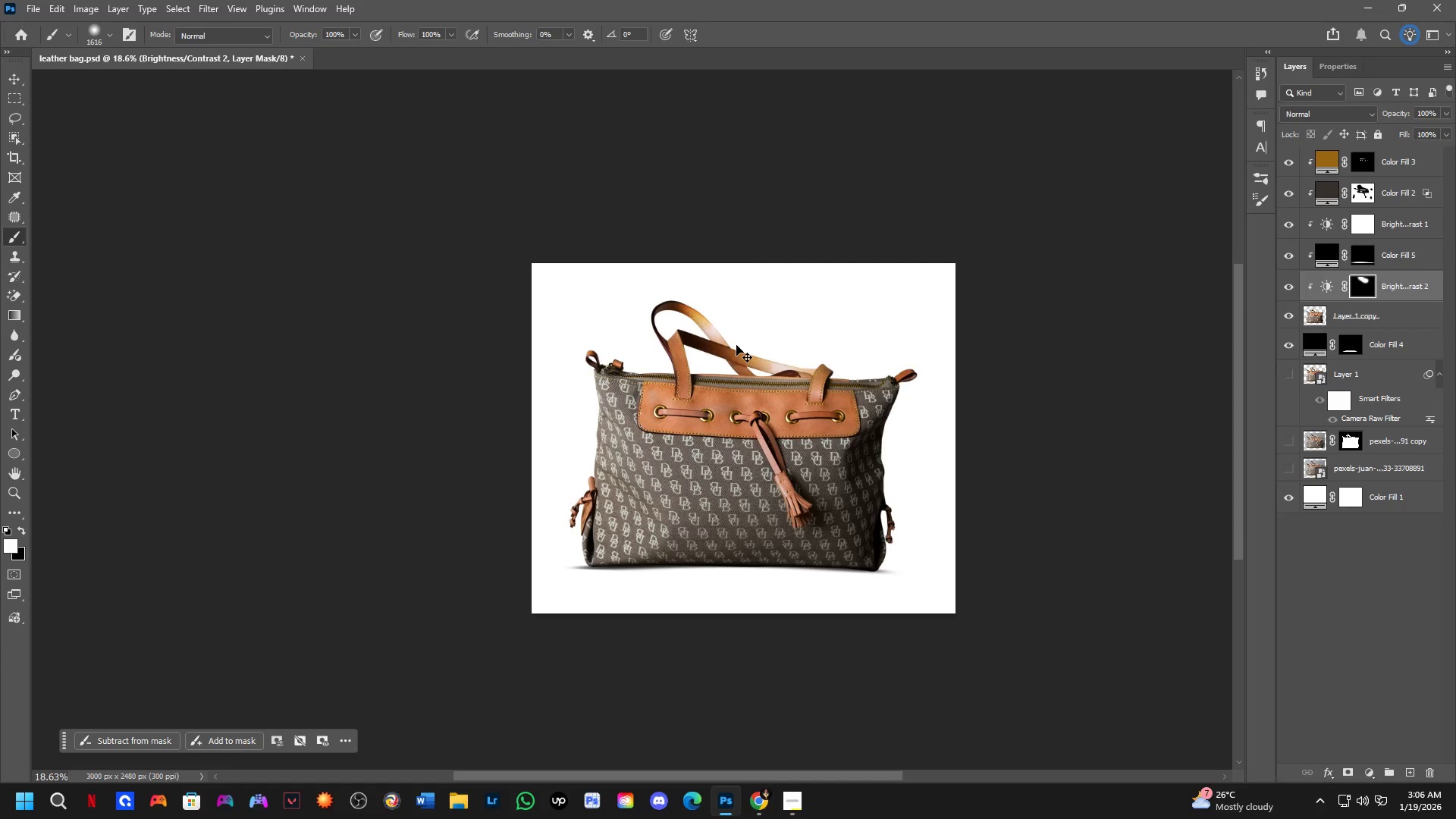 
key(Control+Z)
 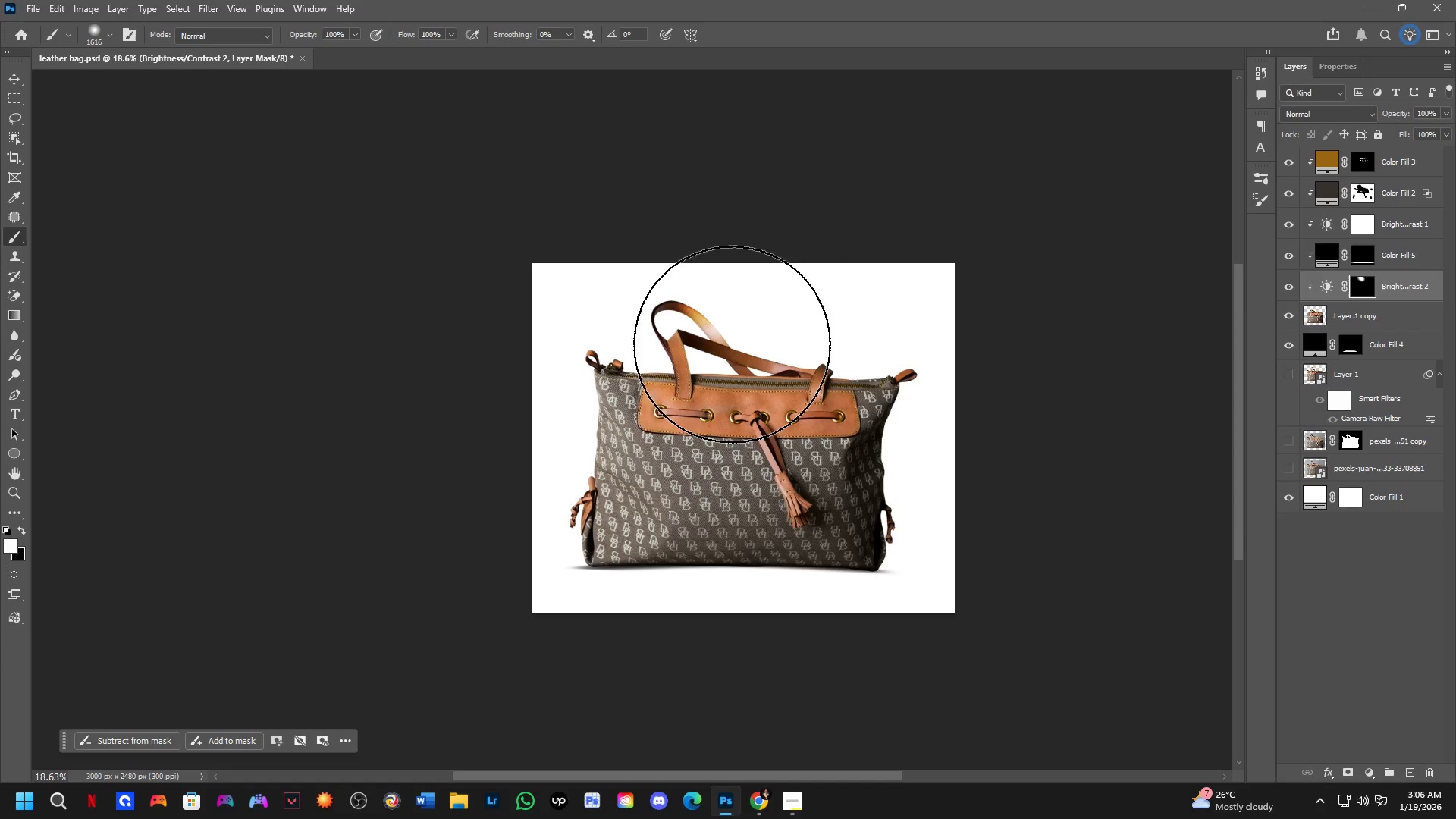 
hold_key(key=AltLeft, duration=0.34)
 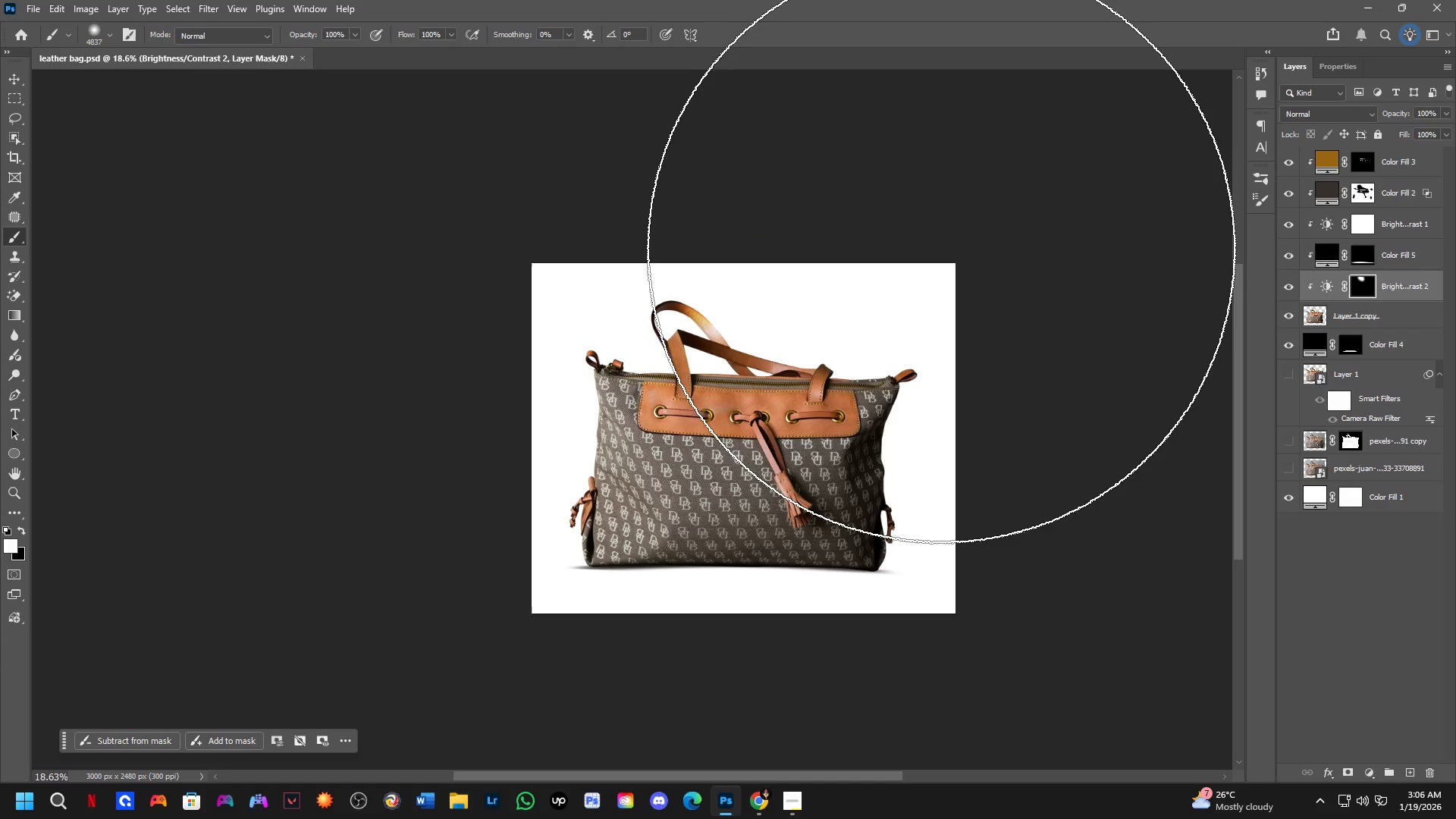 
left_click([941, 249])
 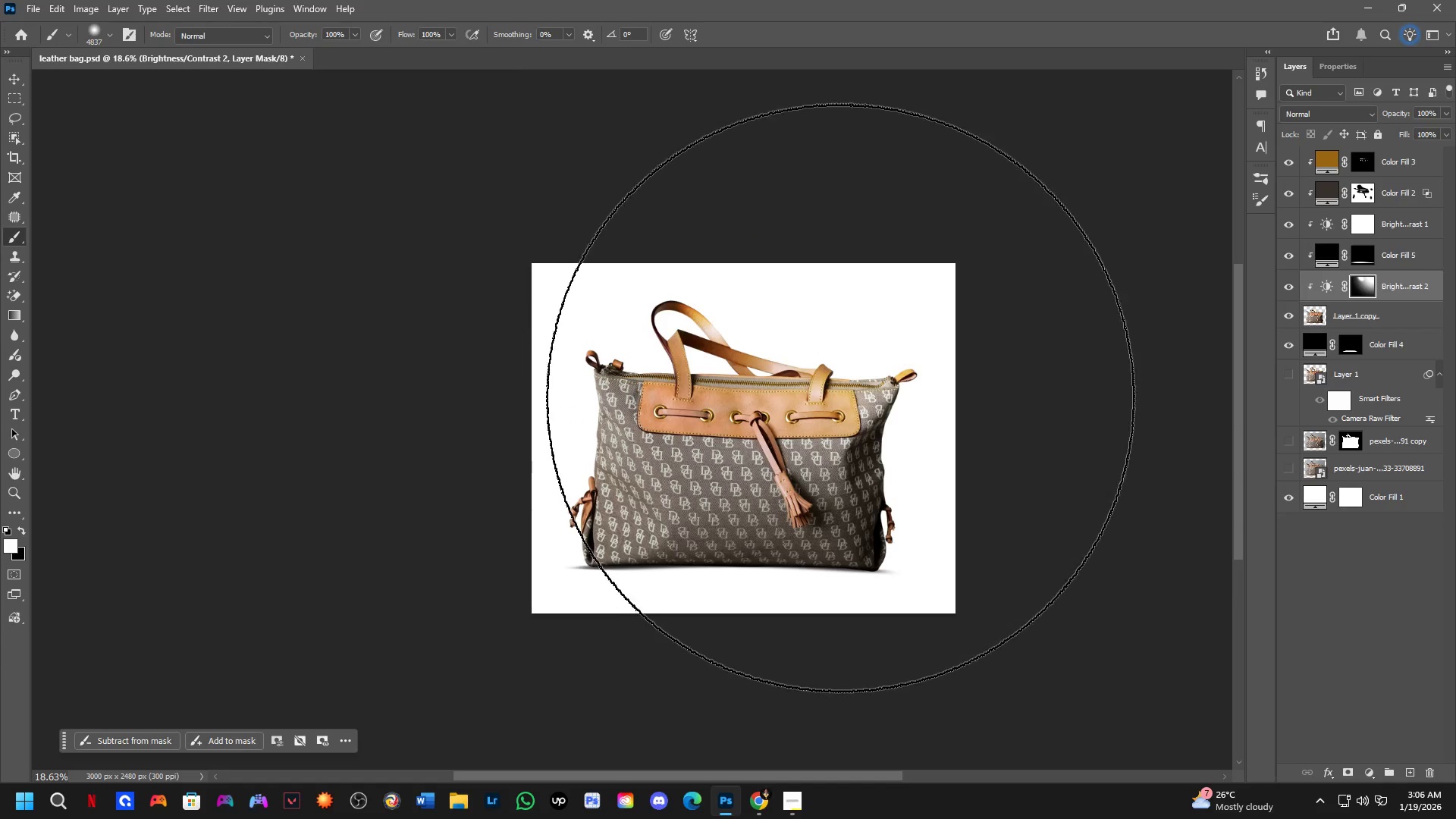 
key(Control+ControlLeft)
 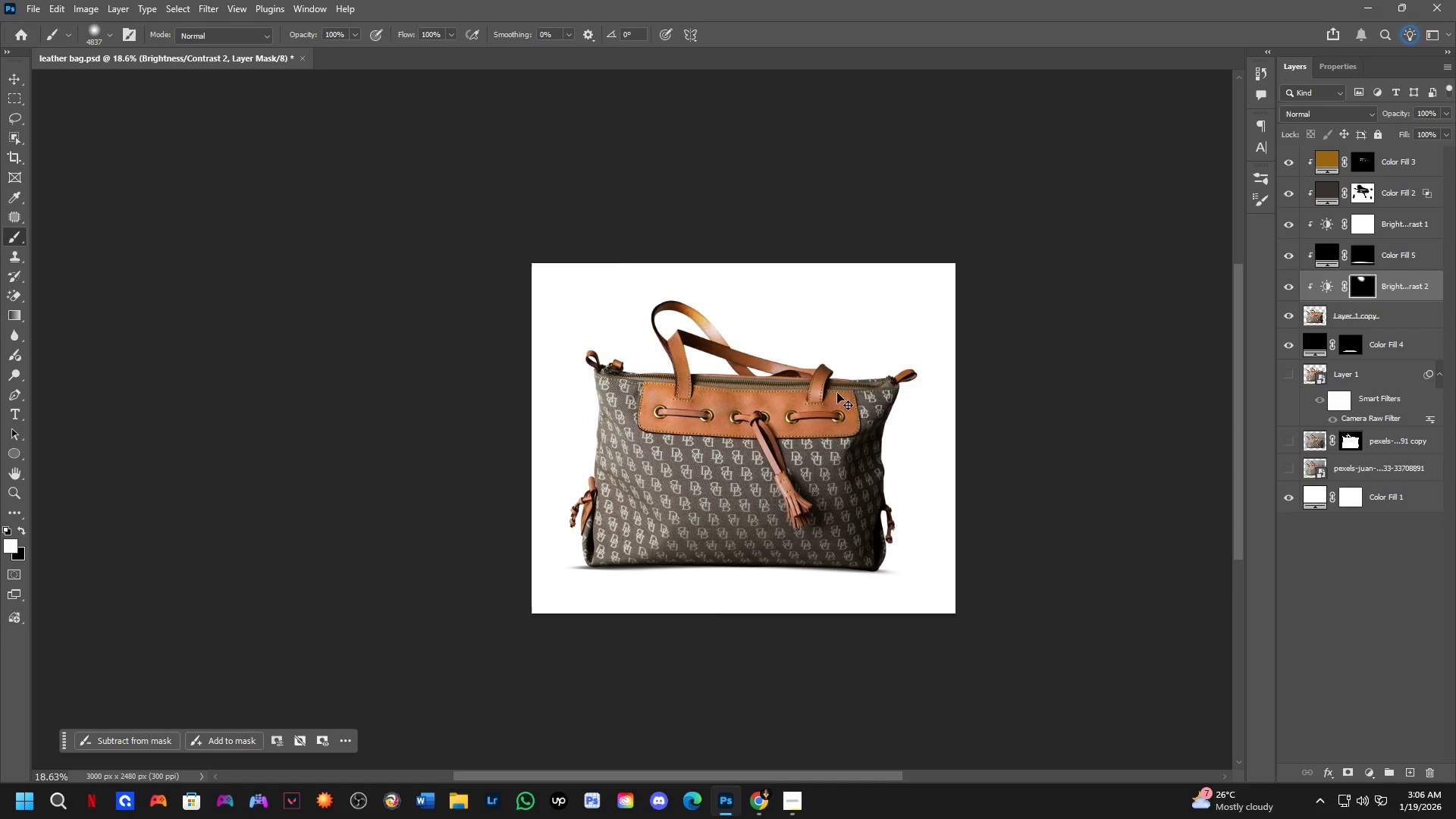 
key(Control+Z)
 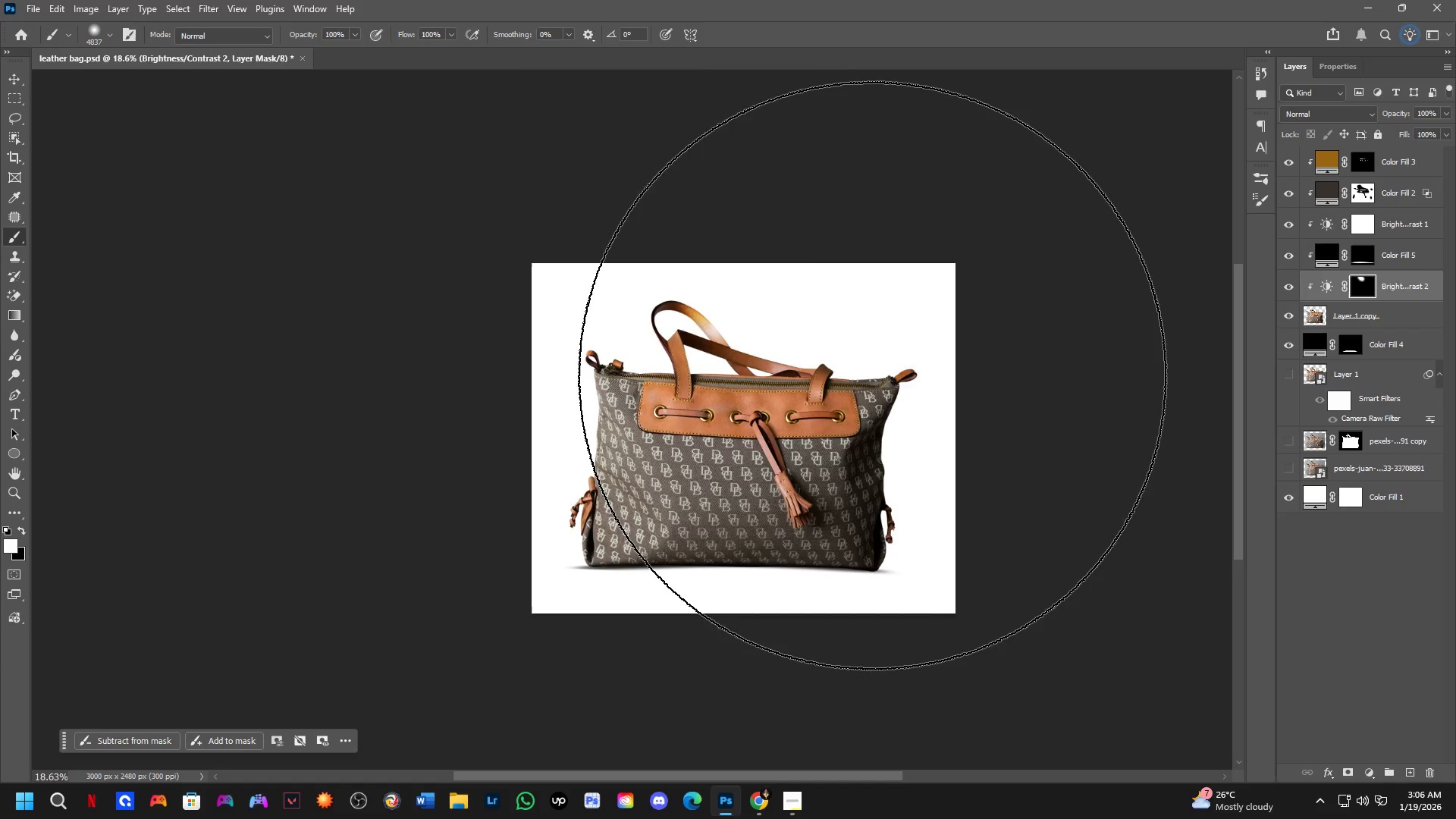 
hold_key(key=AltLeft, duration=0.41)
 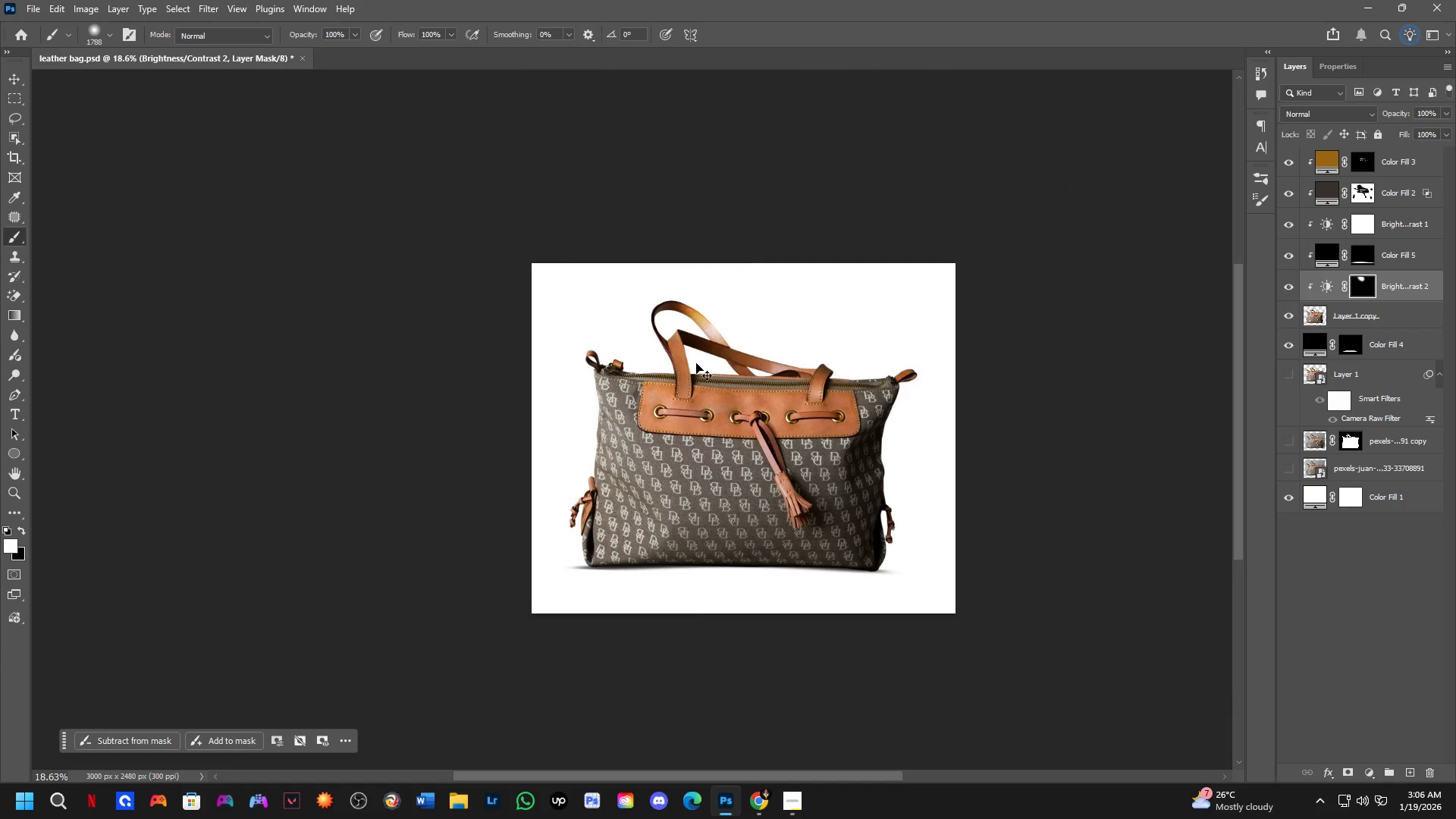 
key(Control+Z)
 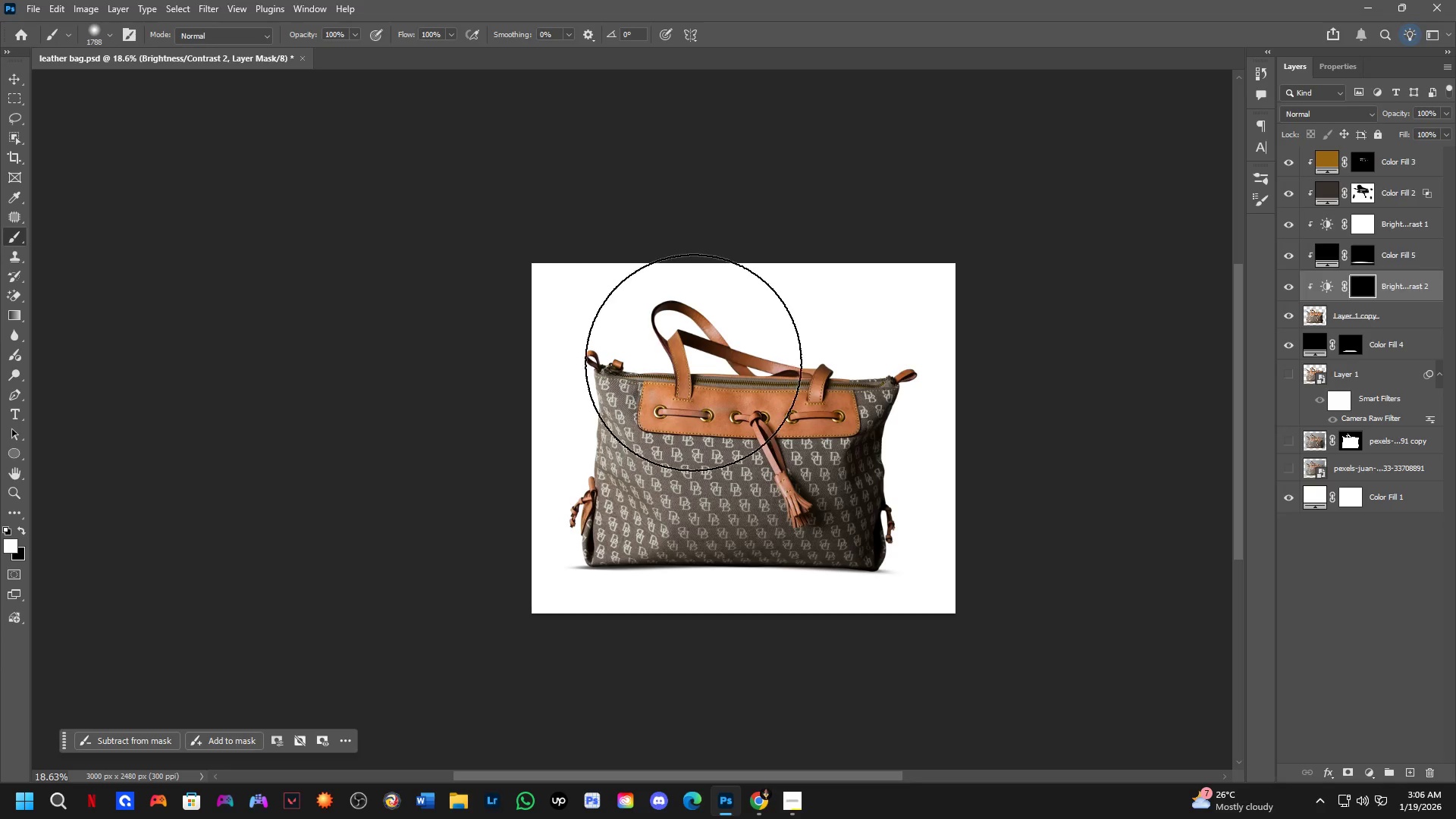 
hold_key(key=AltLeft, duration=0.38)
 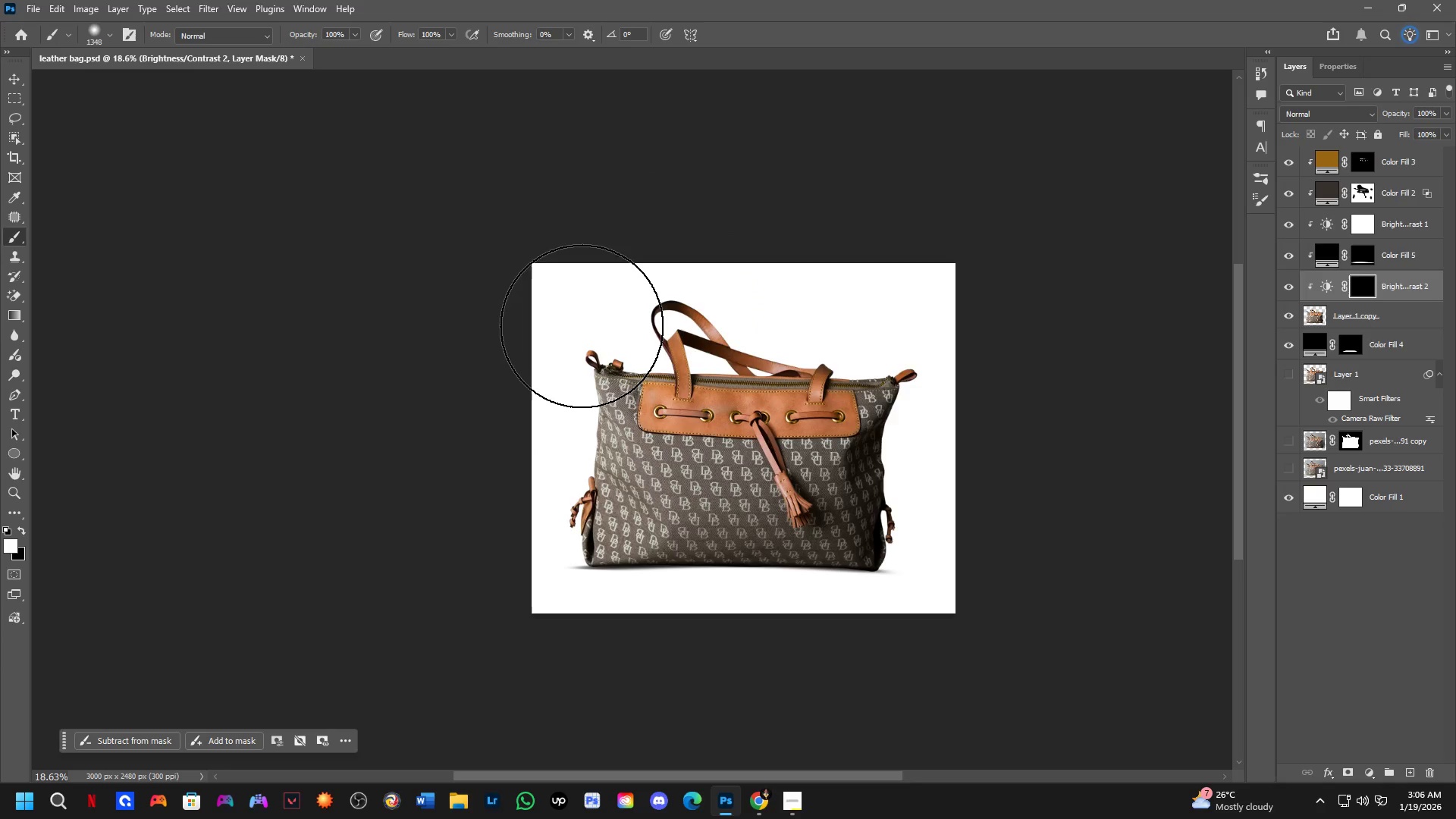 
left_click([581, 322])
 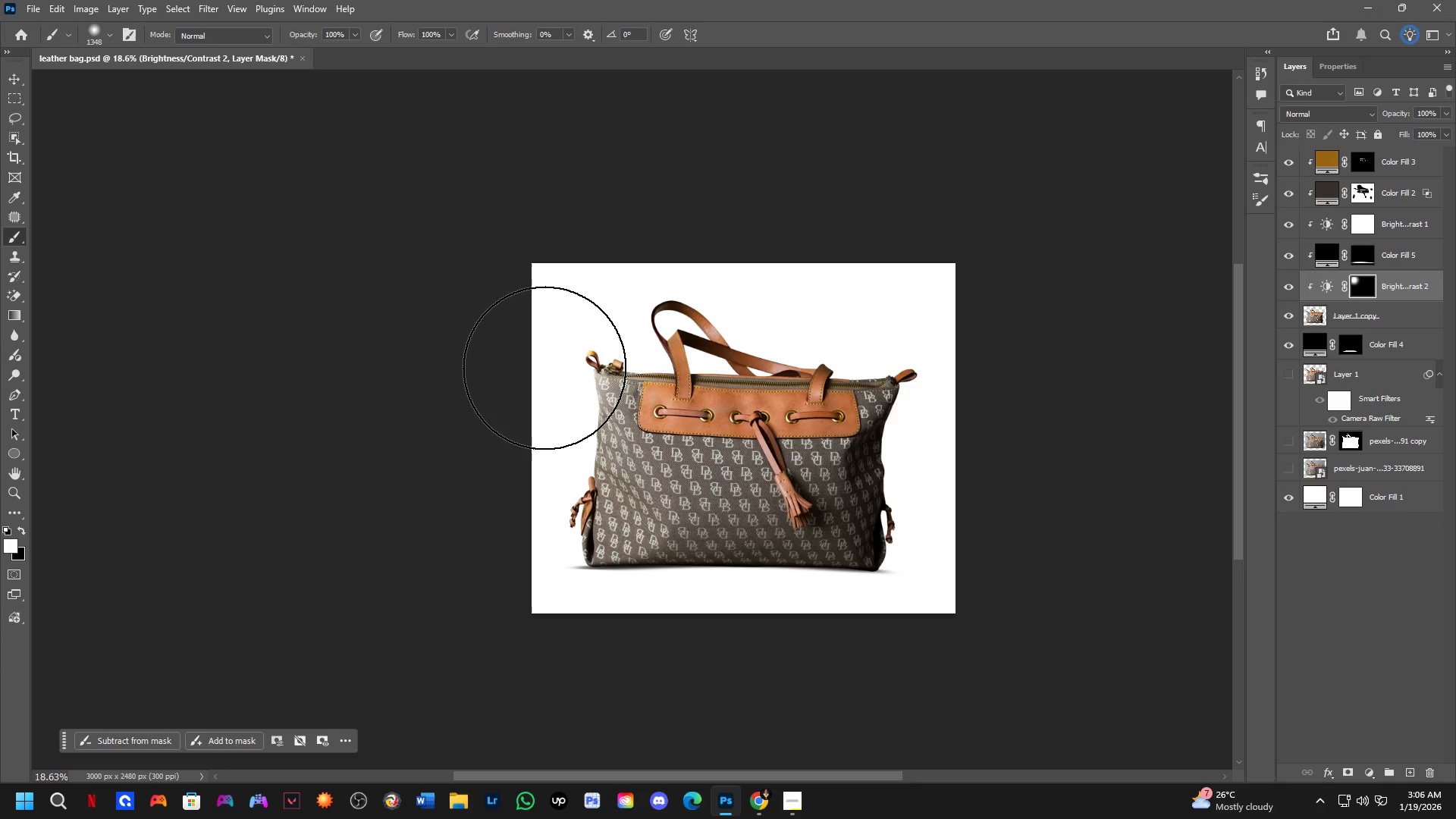 
left_click_drag(start_coordinate=[544, 378], to_coordinate=[460, 520])
 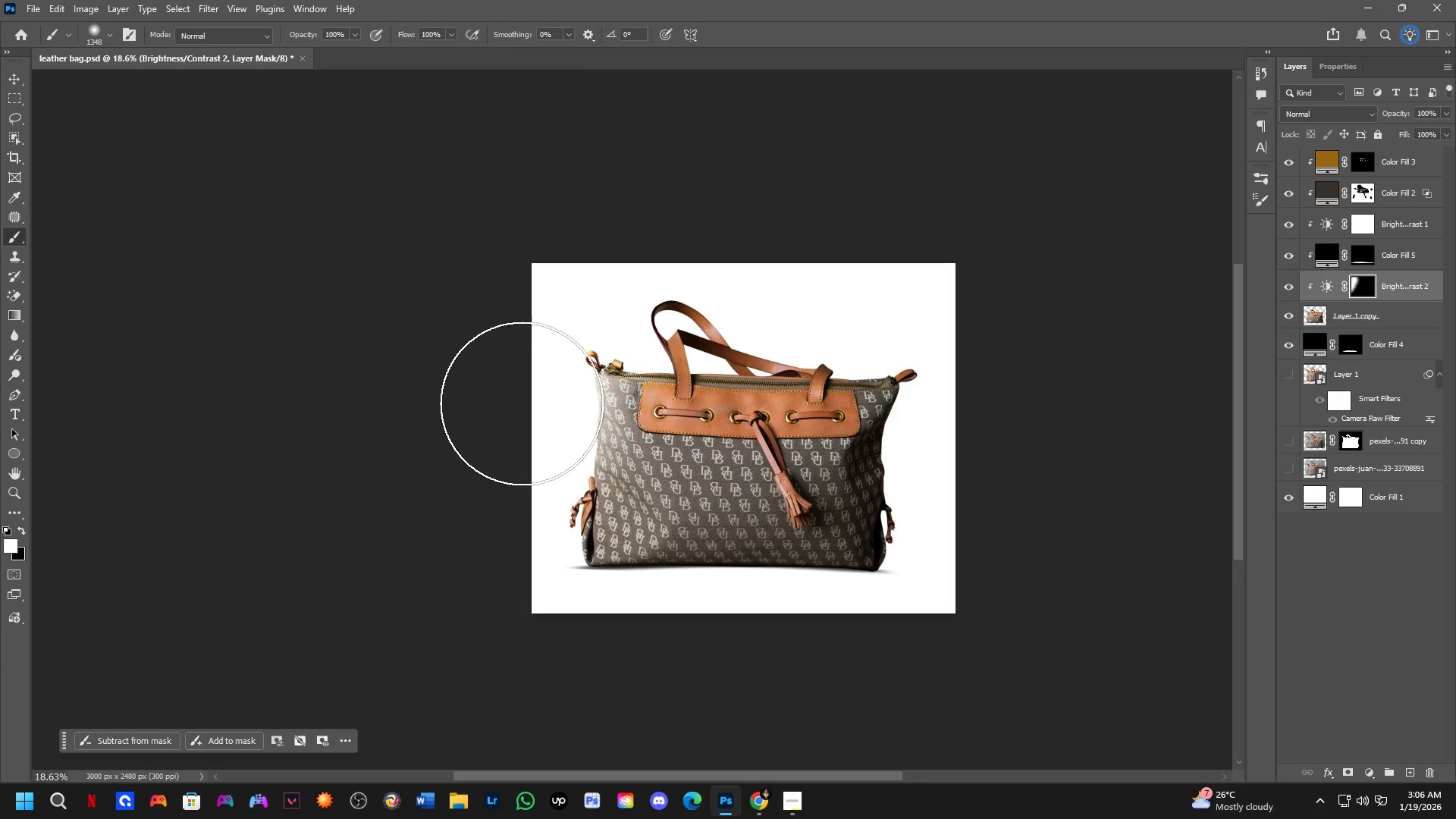 
left_click_drag(start_coordinate=[524, 404], to_coordinate=[475, 622])
 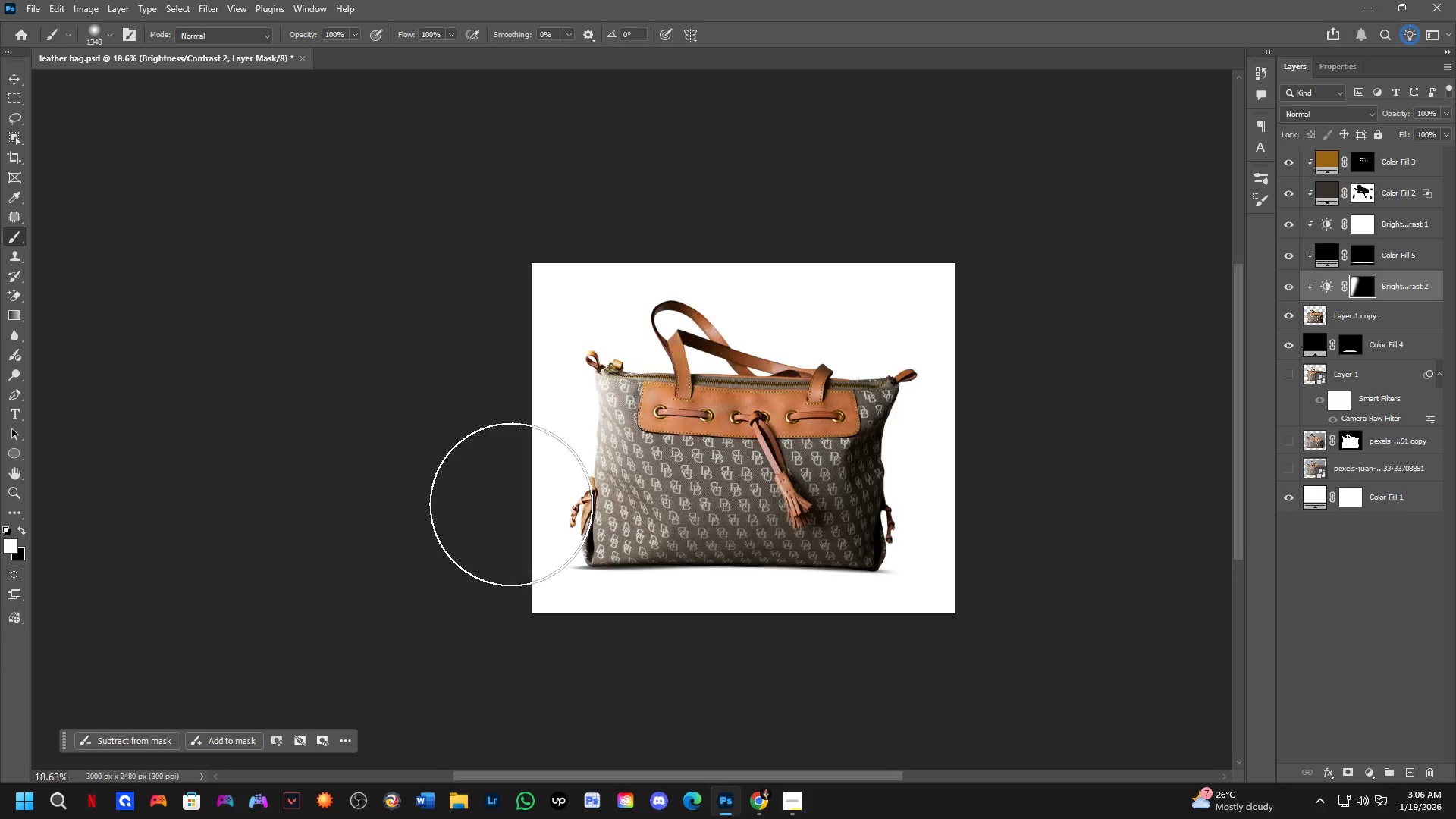 
scroll: coordinate [513, 494], scroll_direction: up, amount: 5.0
 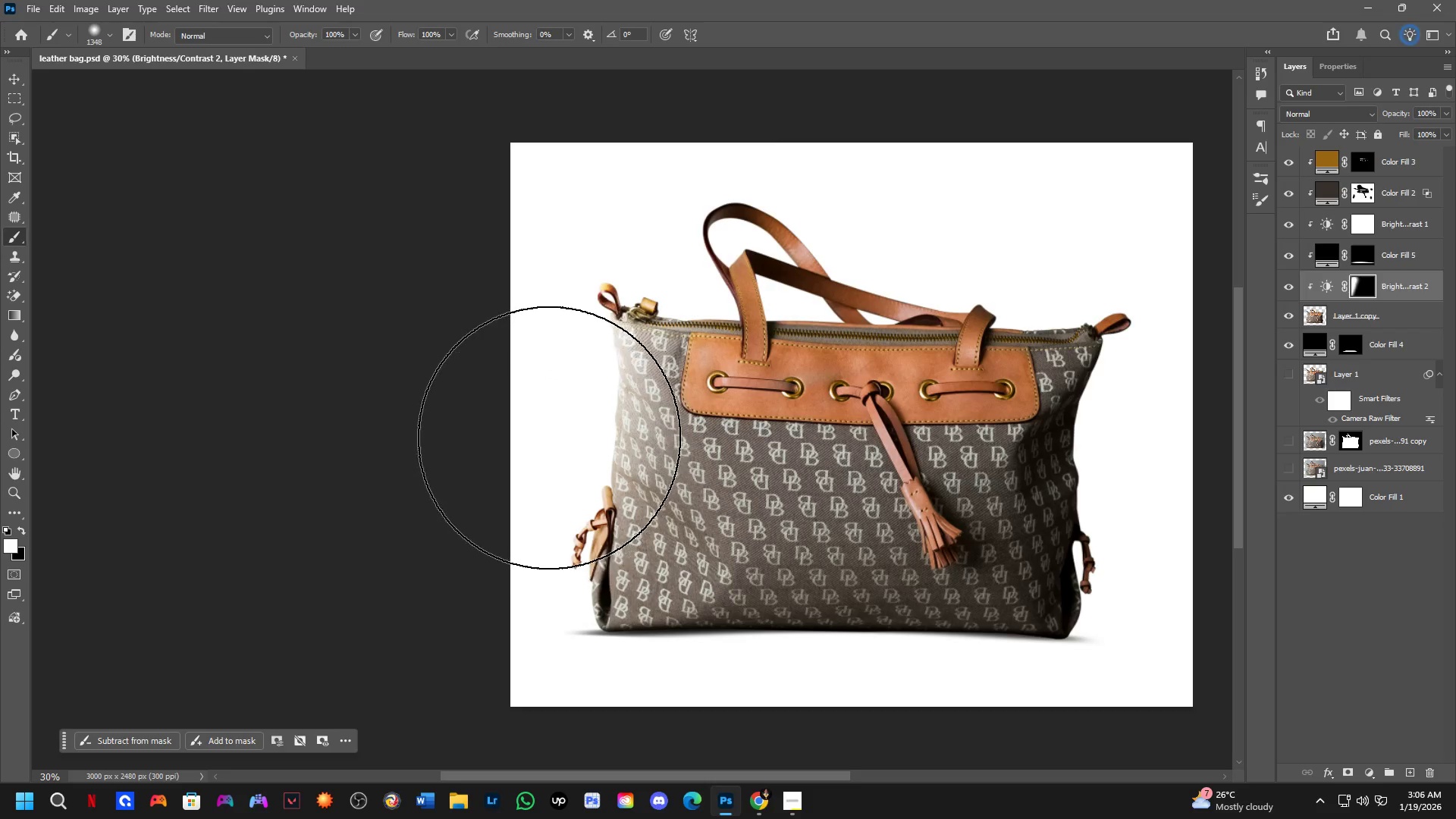 
left_click_drag(start_coordinate=[544, 449], to_coordinate=[504, 576])
 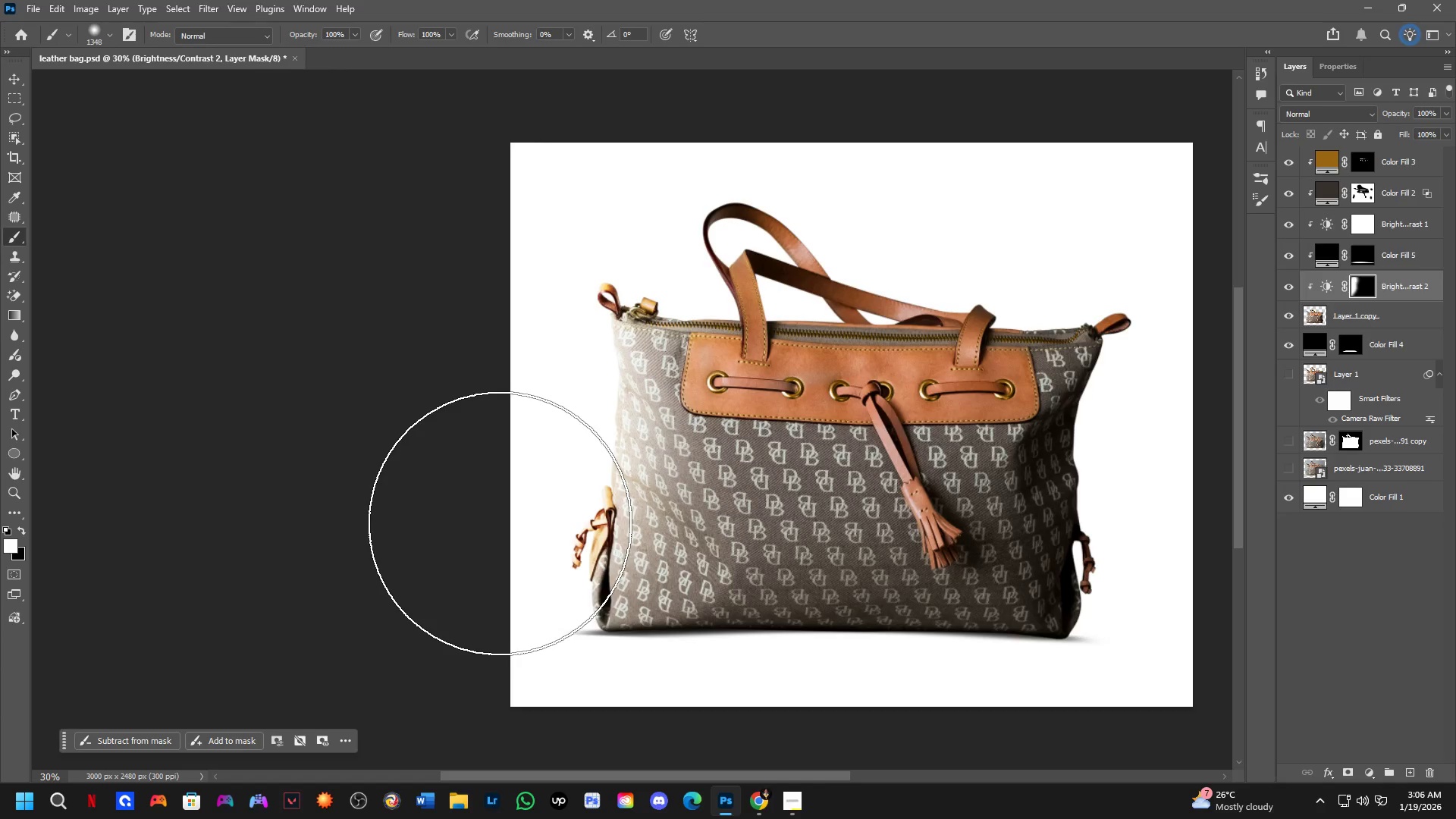 
scroll: coordinate [500, 523], scroll_direction: down, amount: 1.0
 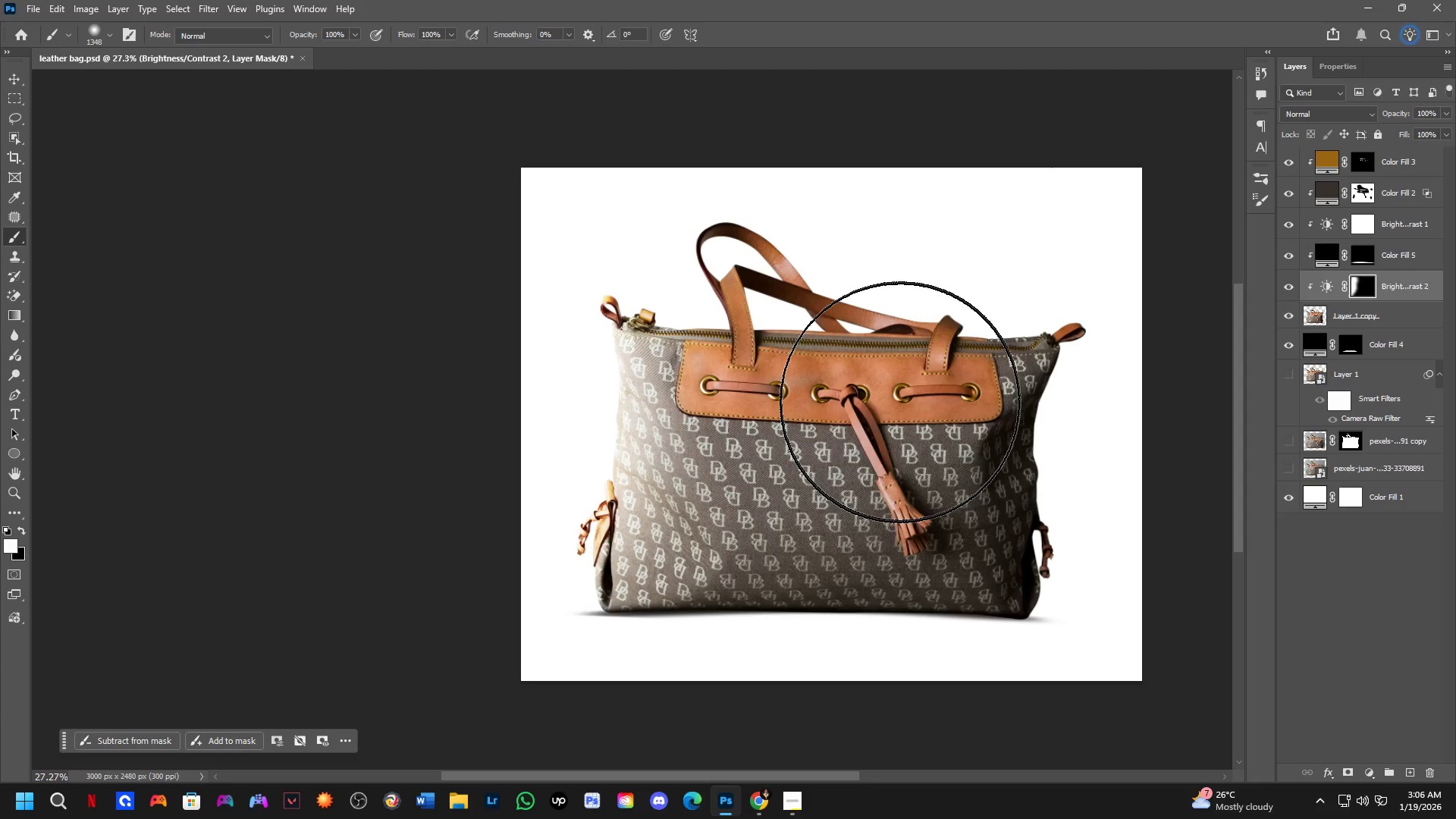 
hold_key(key=AltLeft, duration=0.38)
 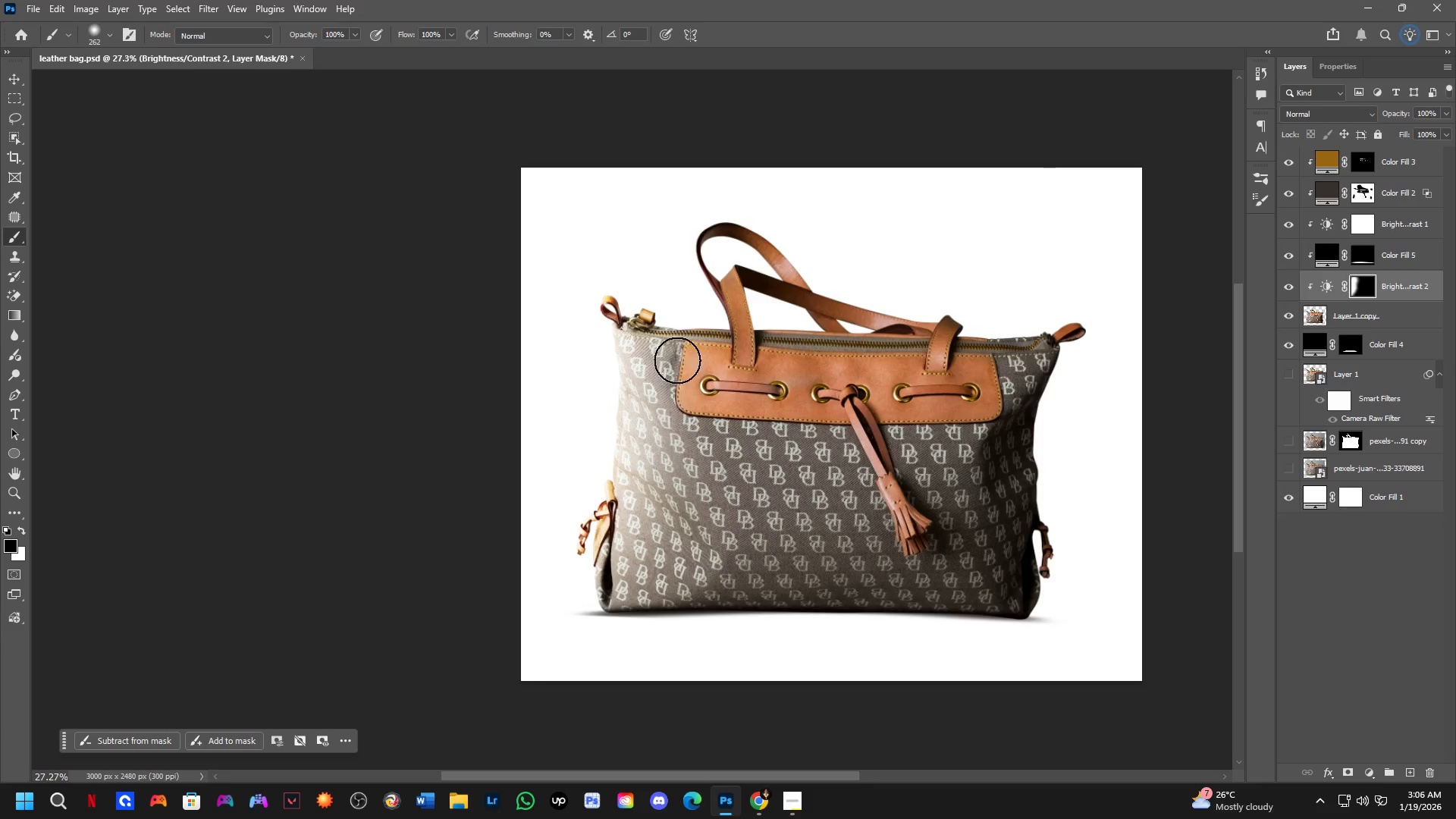 
key(X)
 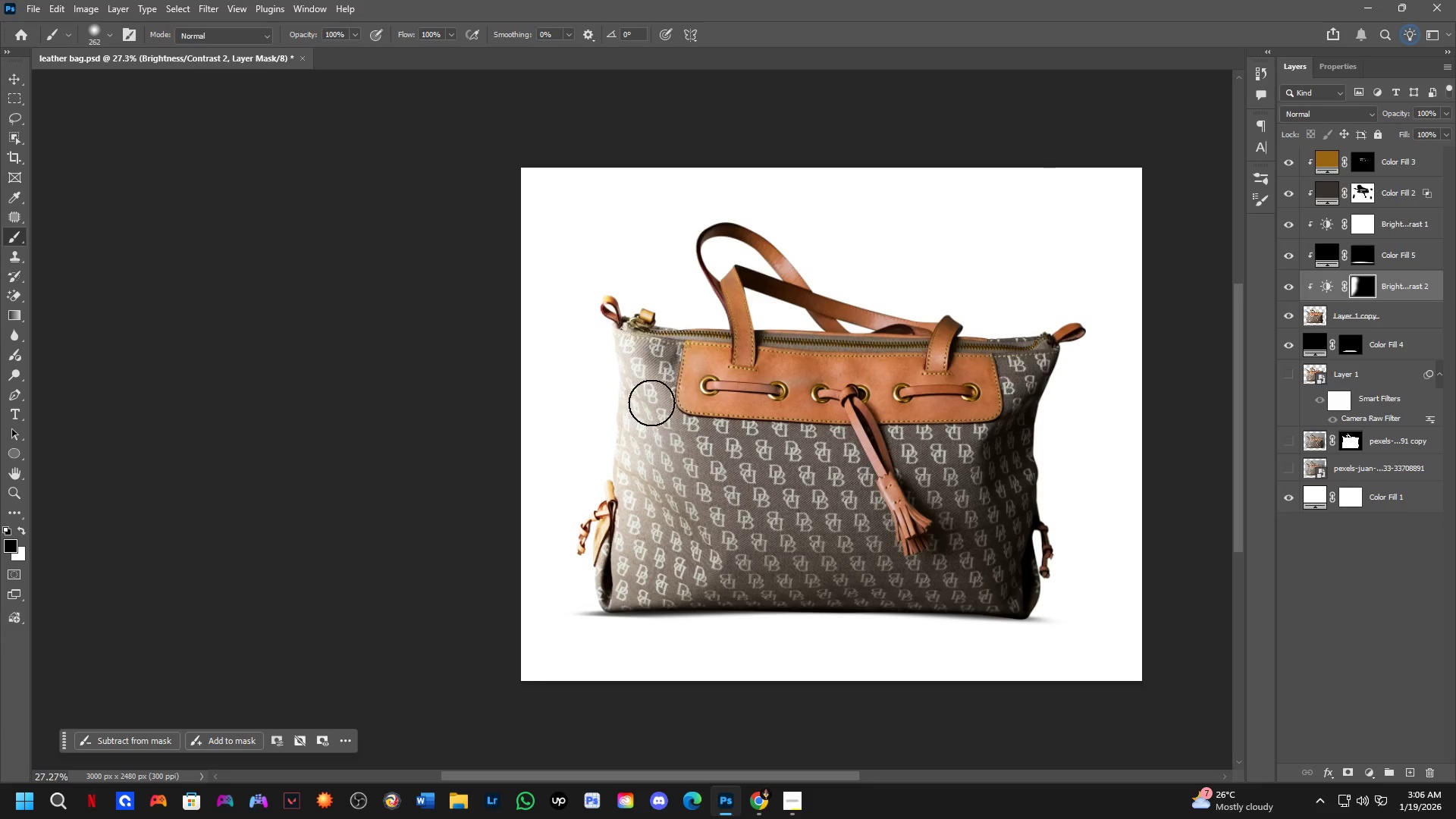 
left_click_drag(start_coordinate=[666, 353], to_coordinate=[662, 495])
 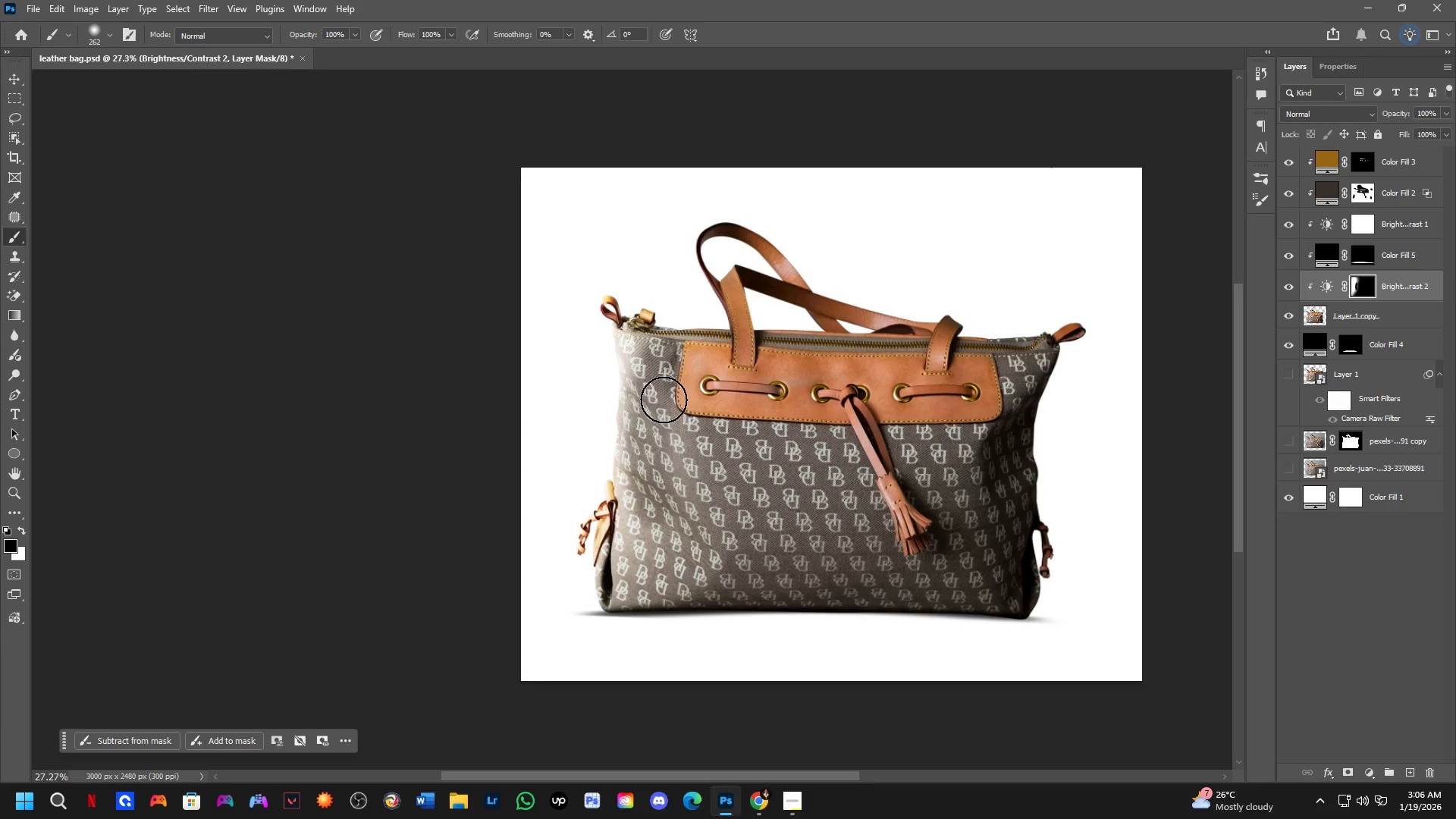 
key(Control+ControlLeft)
 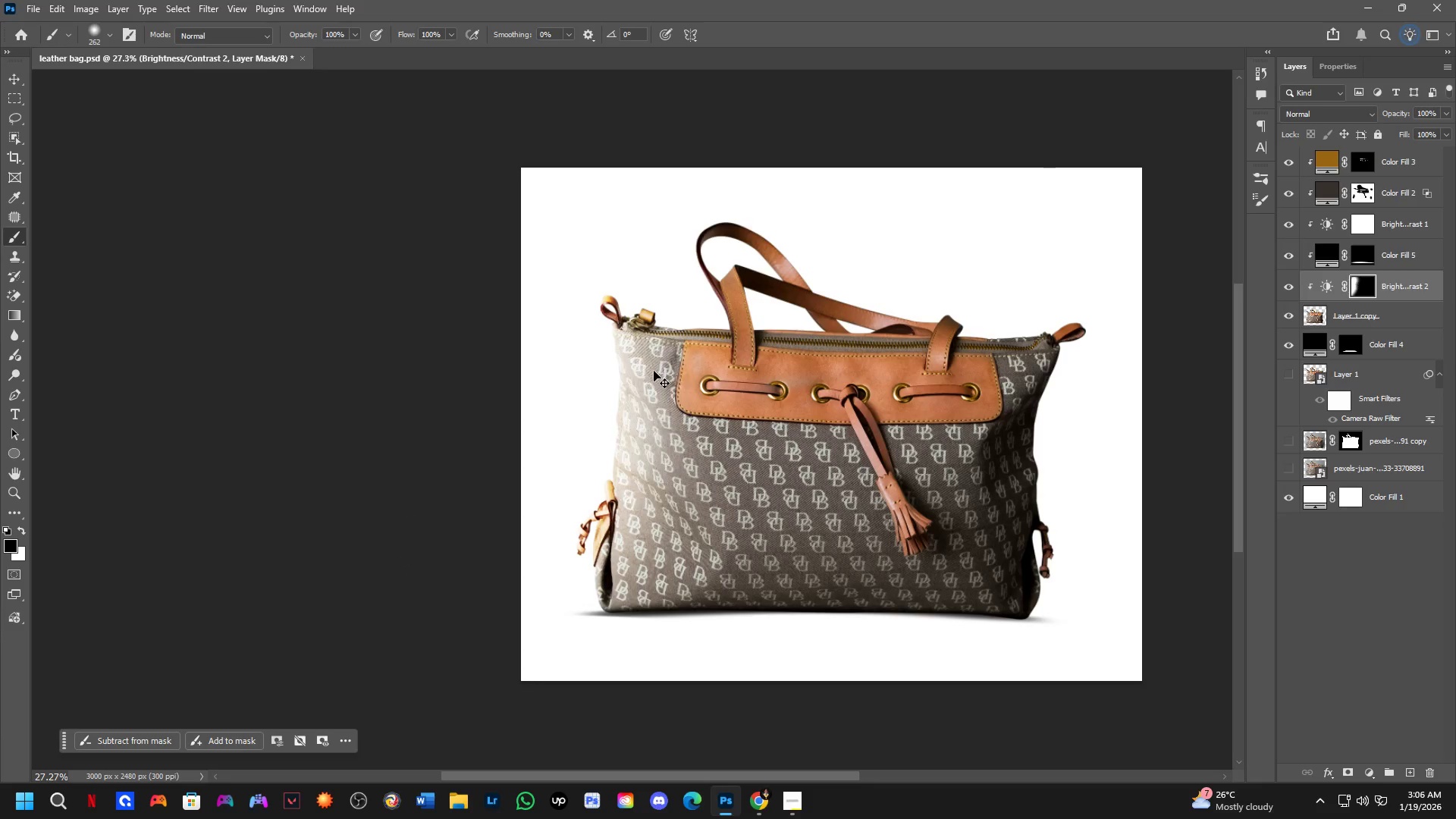 
key(Control+Z)
 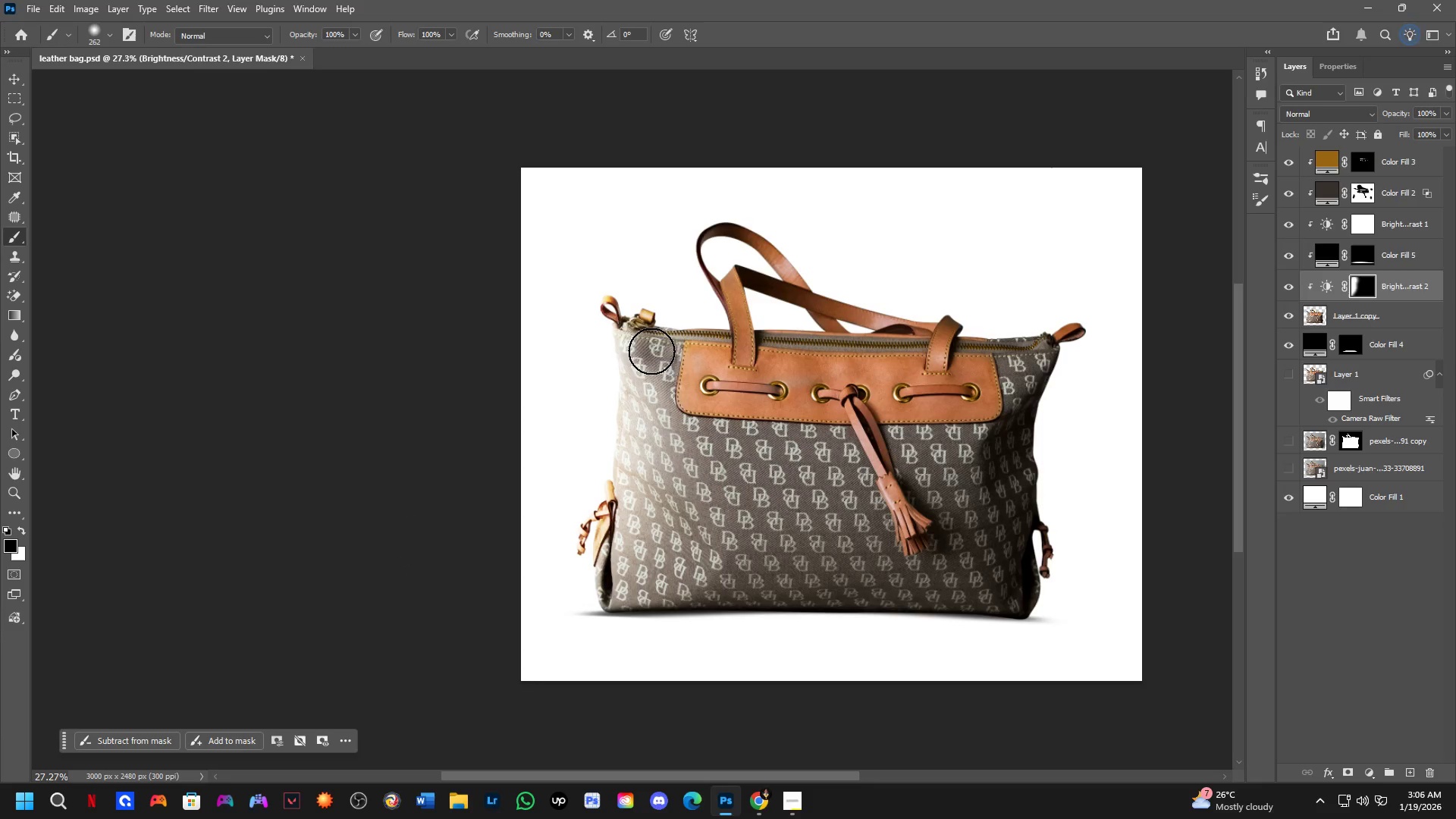 
left_click_drag(start_coordinate=[651, 352], to_coordinate=[723, 564])
 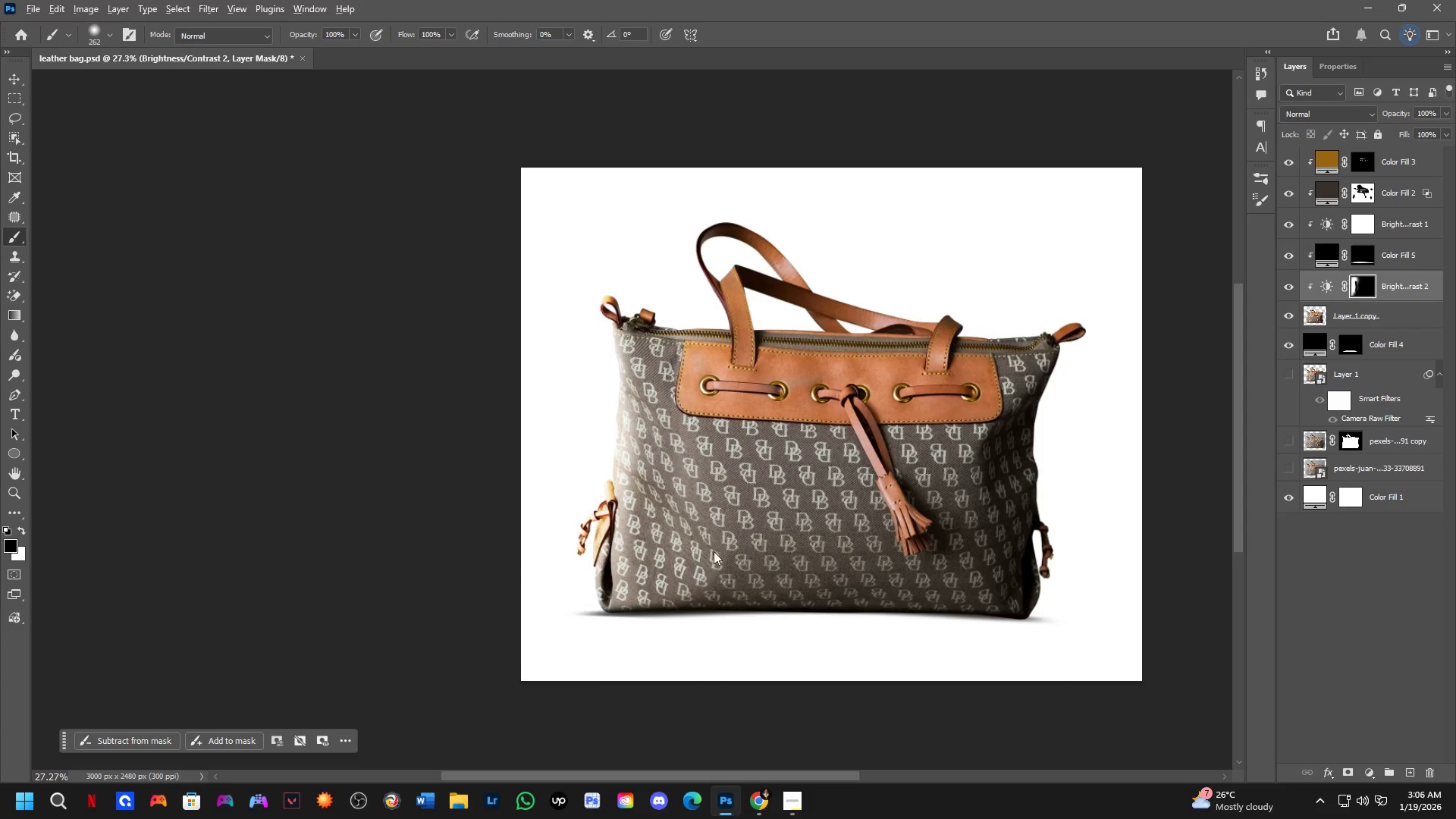 
key(Alt+AltLeft)
 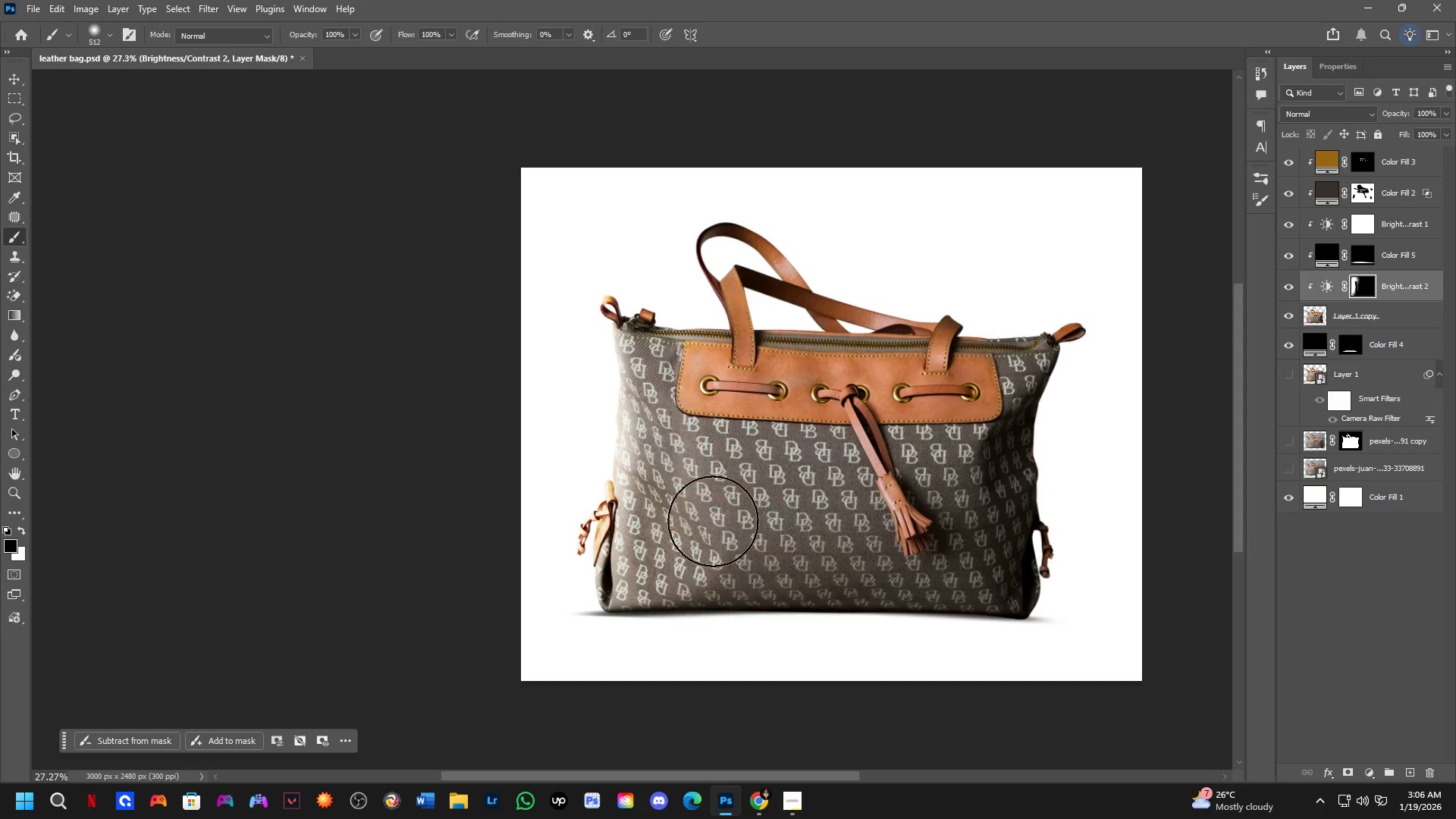 
left_click_drag(start_coordinate=[711, 516], to_coordinate=[705, 353])
 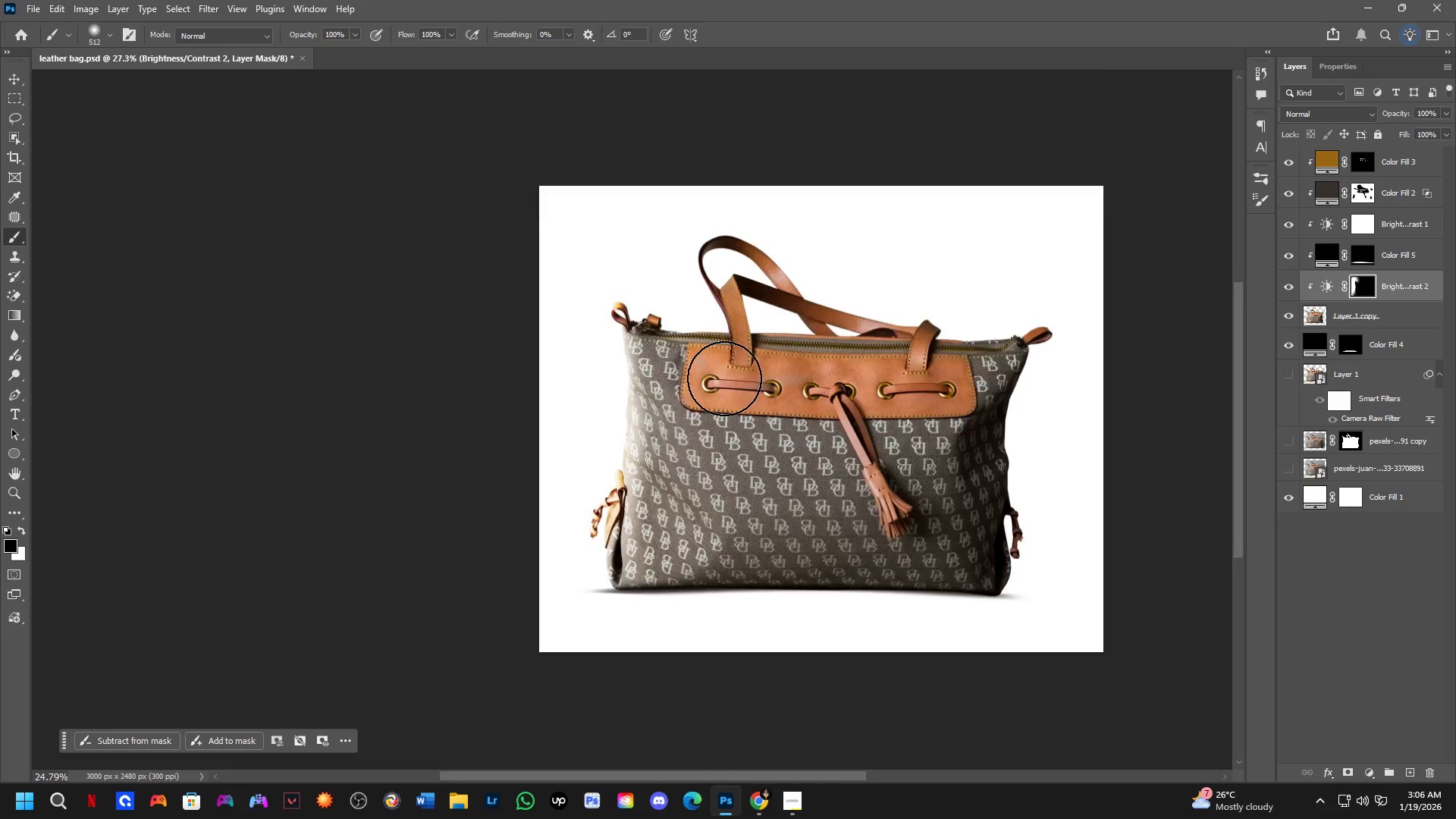 
hold_key(key=Space, duration=0.52)
 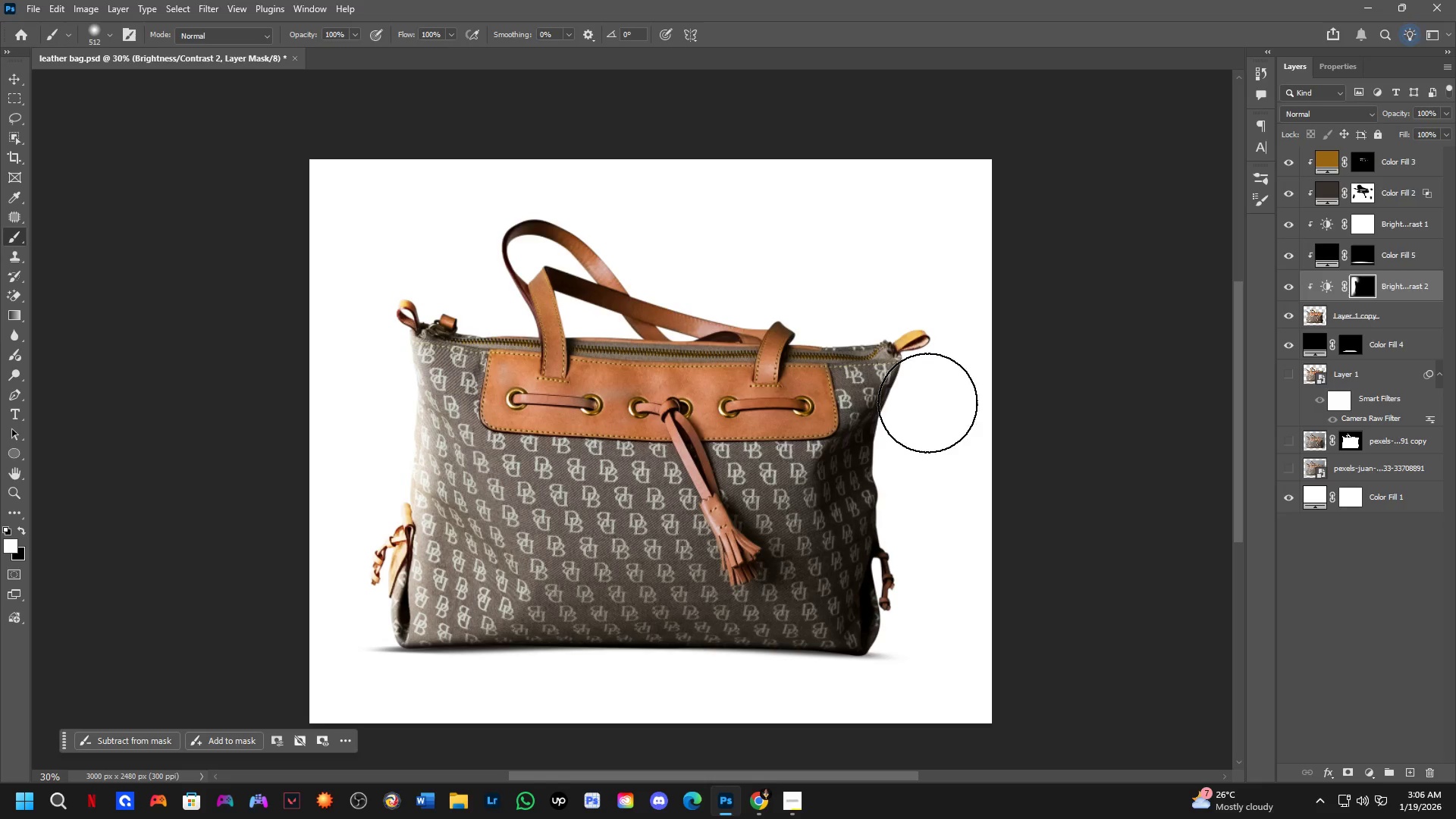 
left_click_drag(start_coordinate=[949, 475], to_coordinate=[861, 510])
 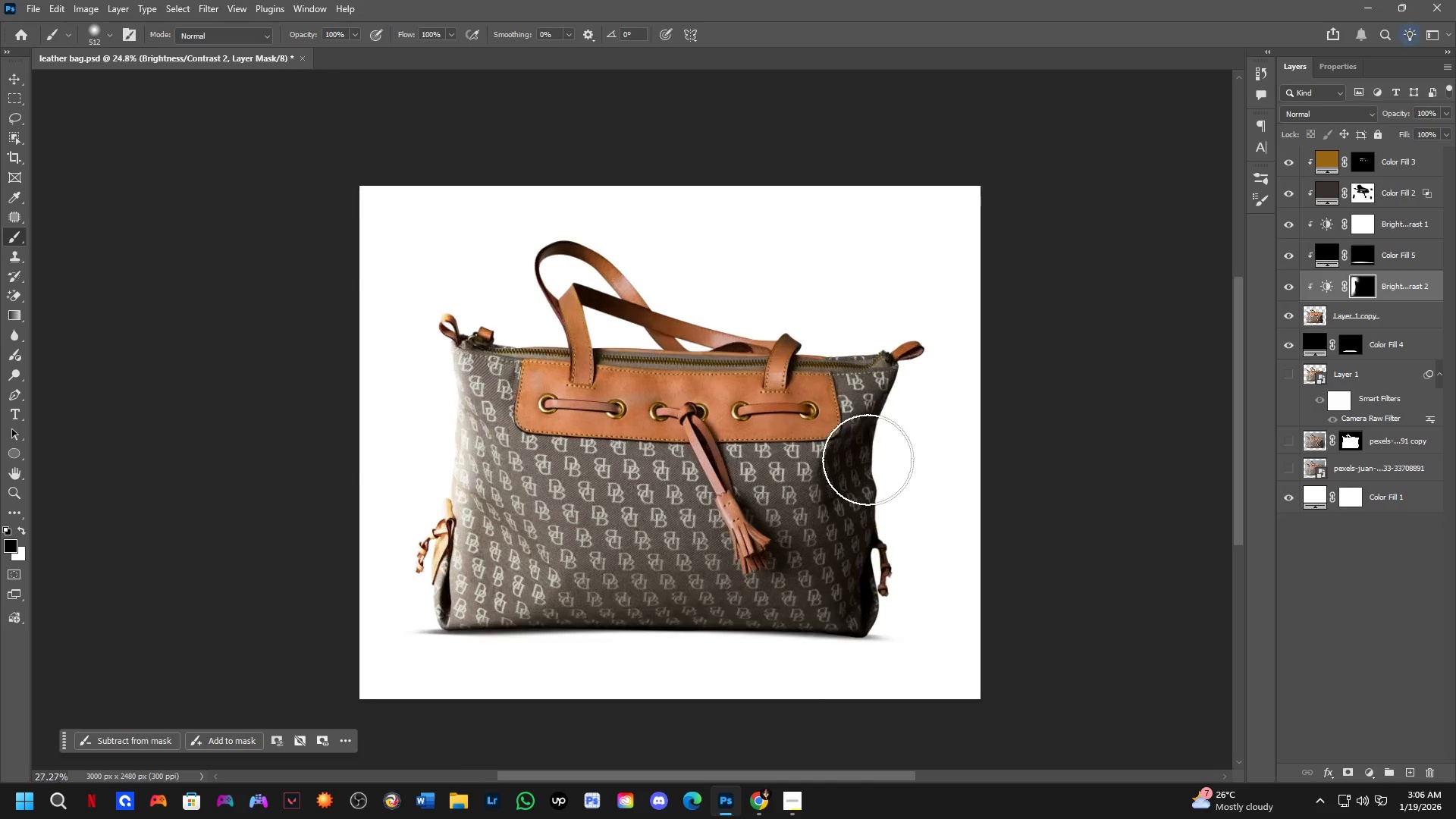 
scroll: coordinate [738, 394], scroll_direction: down, amount: 3.0
 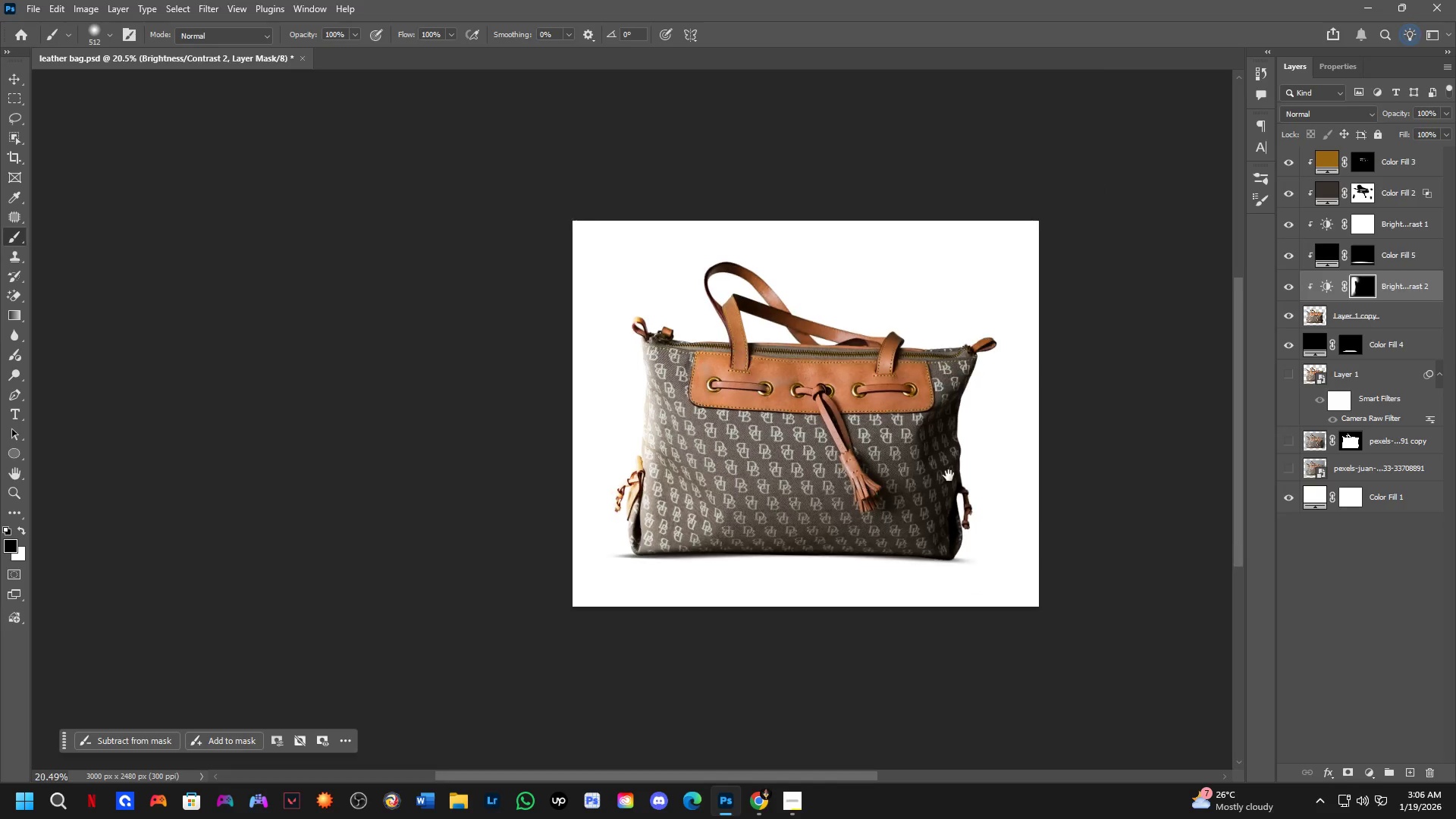 
key(X)
 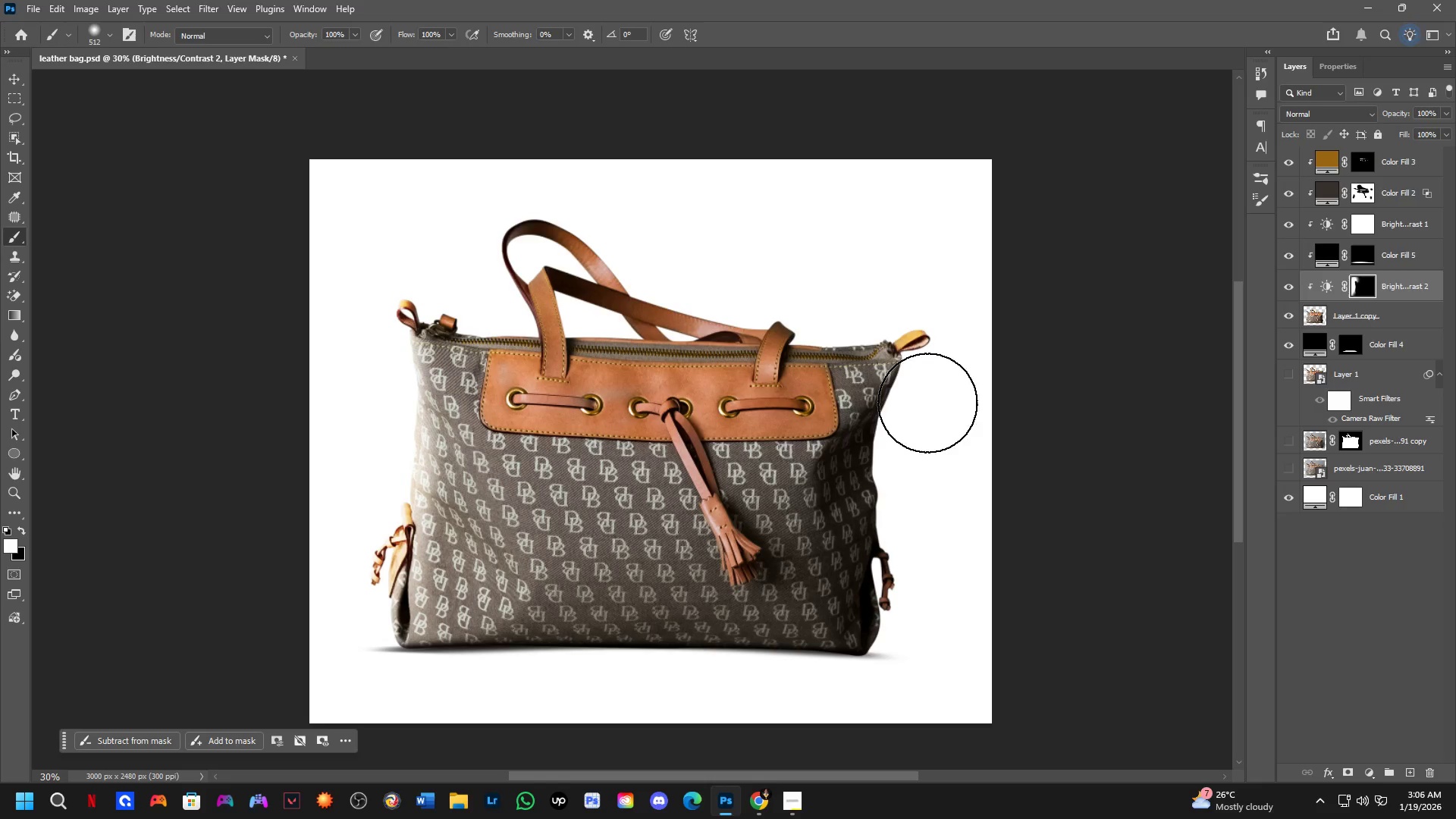 
left_click_drag(start_coordinate=[938, 328], to_coordinate=[935, 510])
 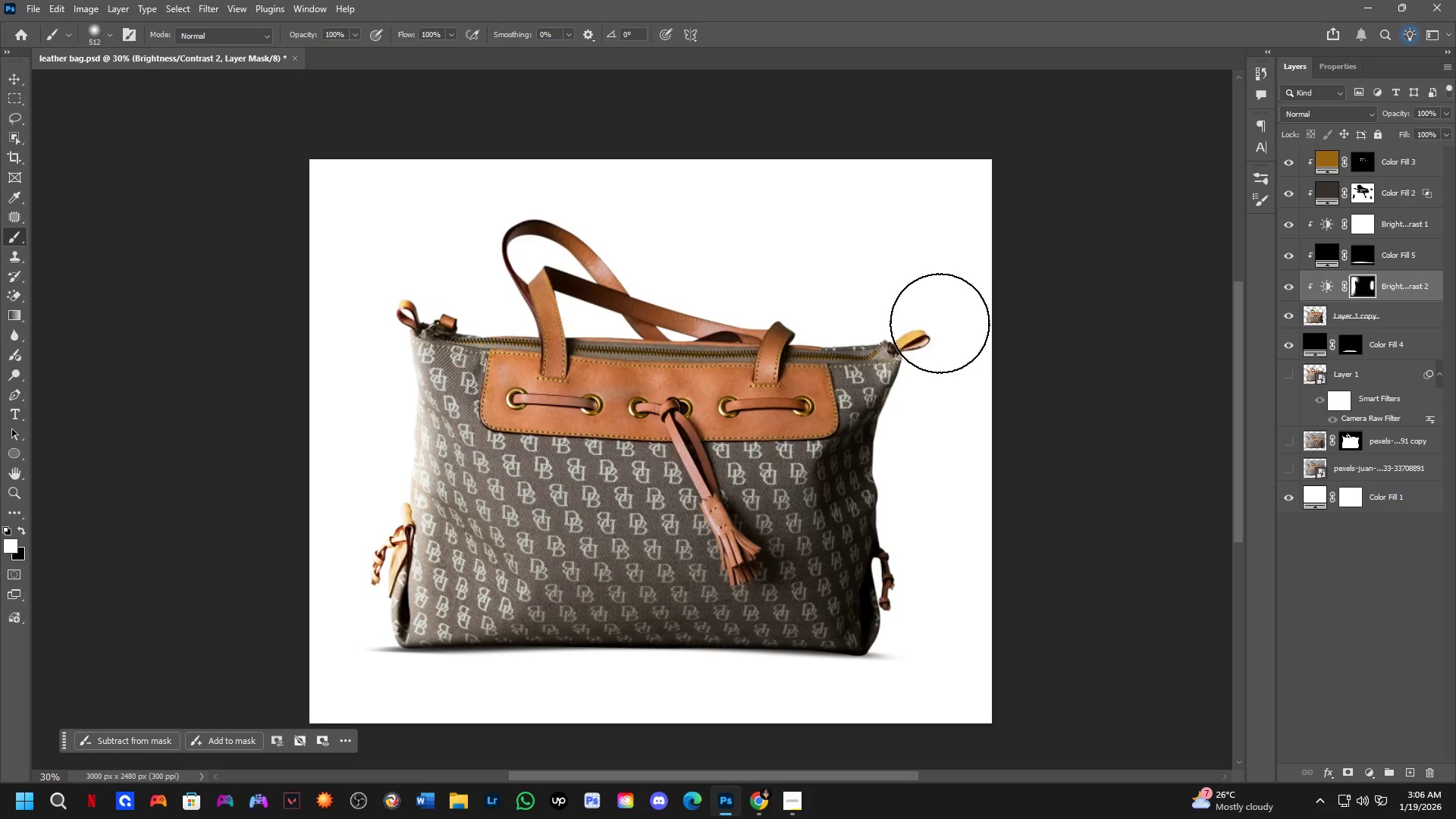 
scroll: coordinate [869, 457], scroll_direction: up, amount: 4.0
 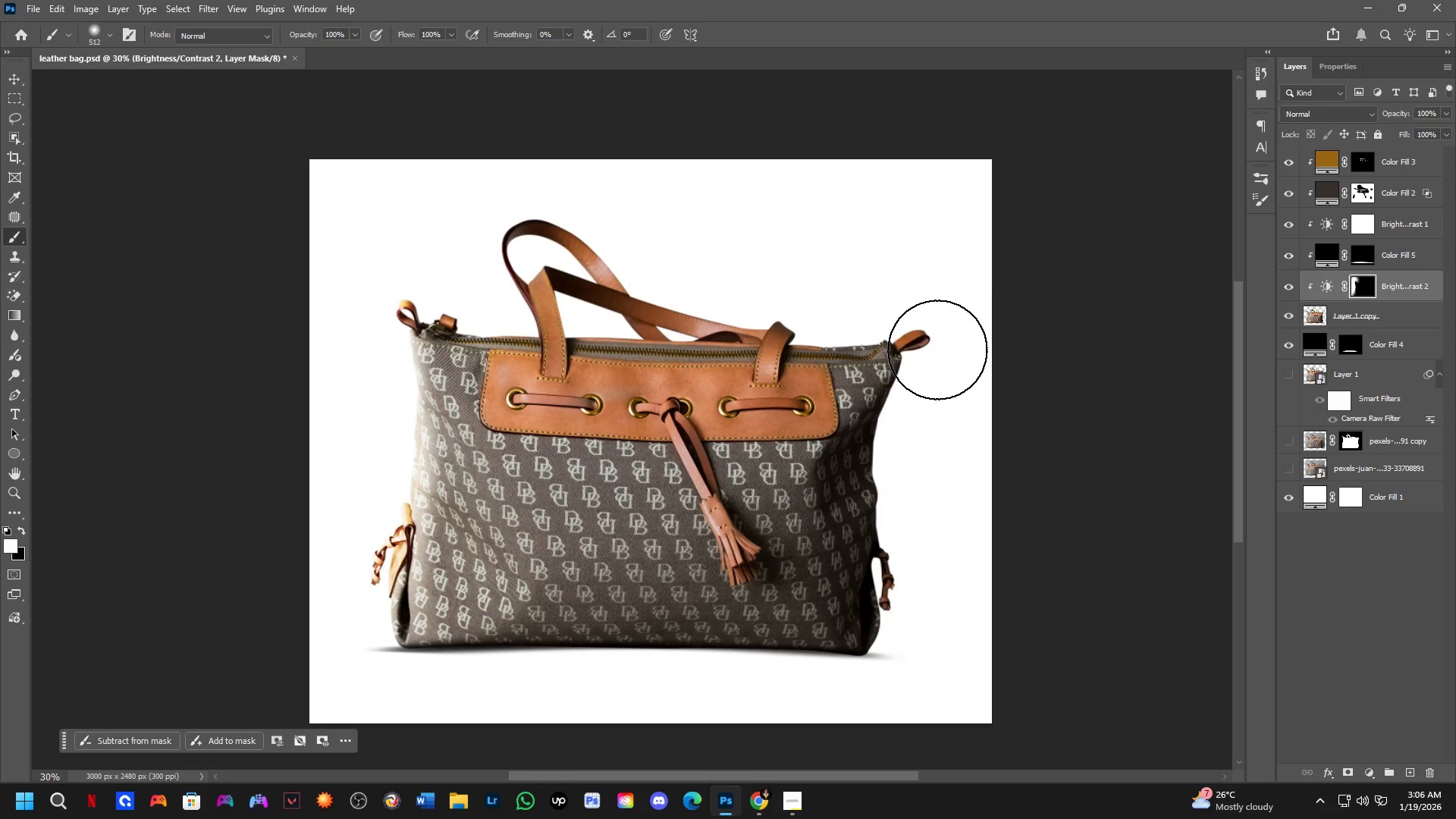 
left_click_drag(start_coordinate=[931, 306], to_coordinate=[755, 290])
 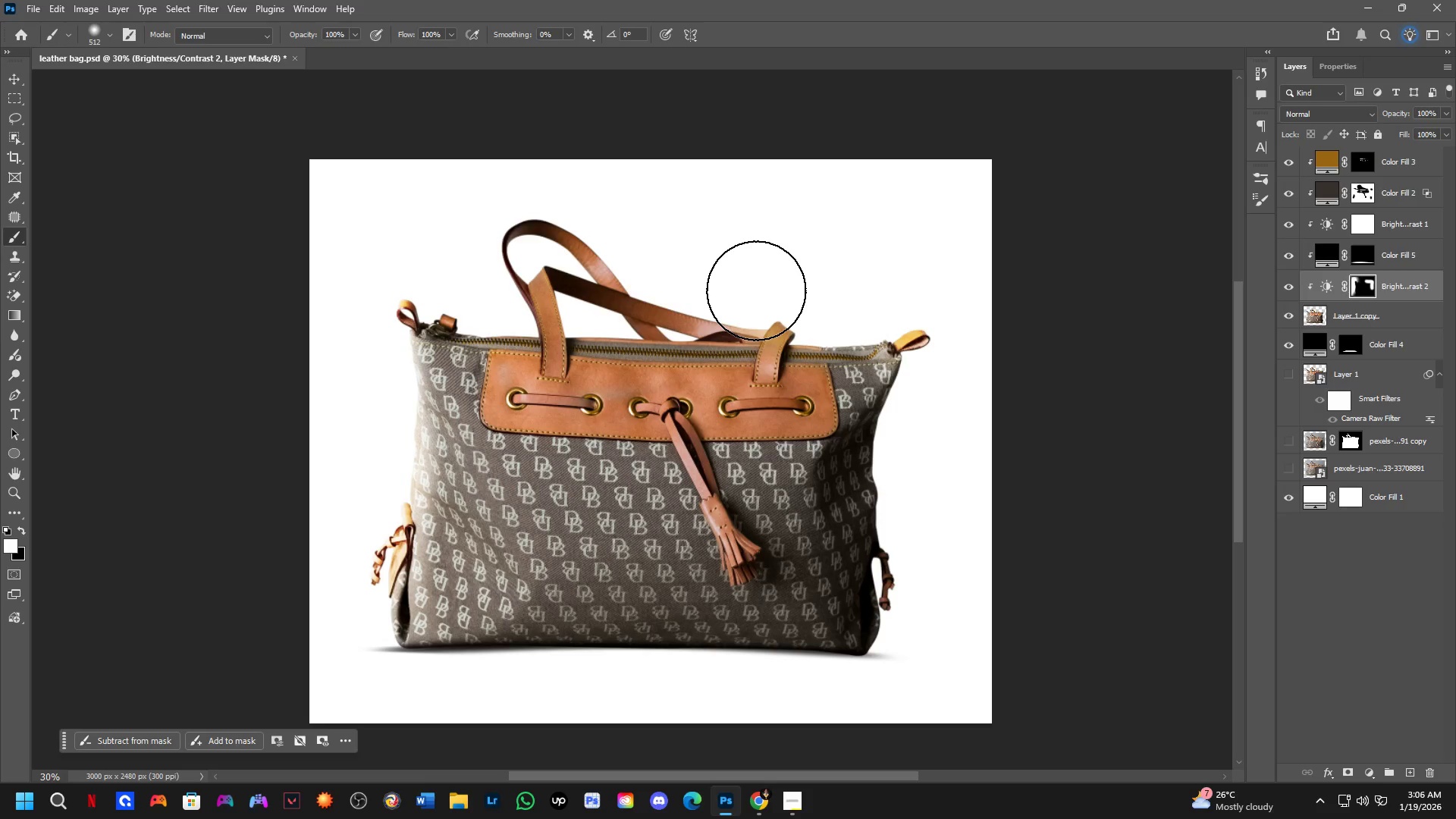 
key(Alt+AltLeft)
 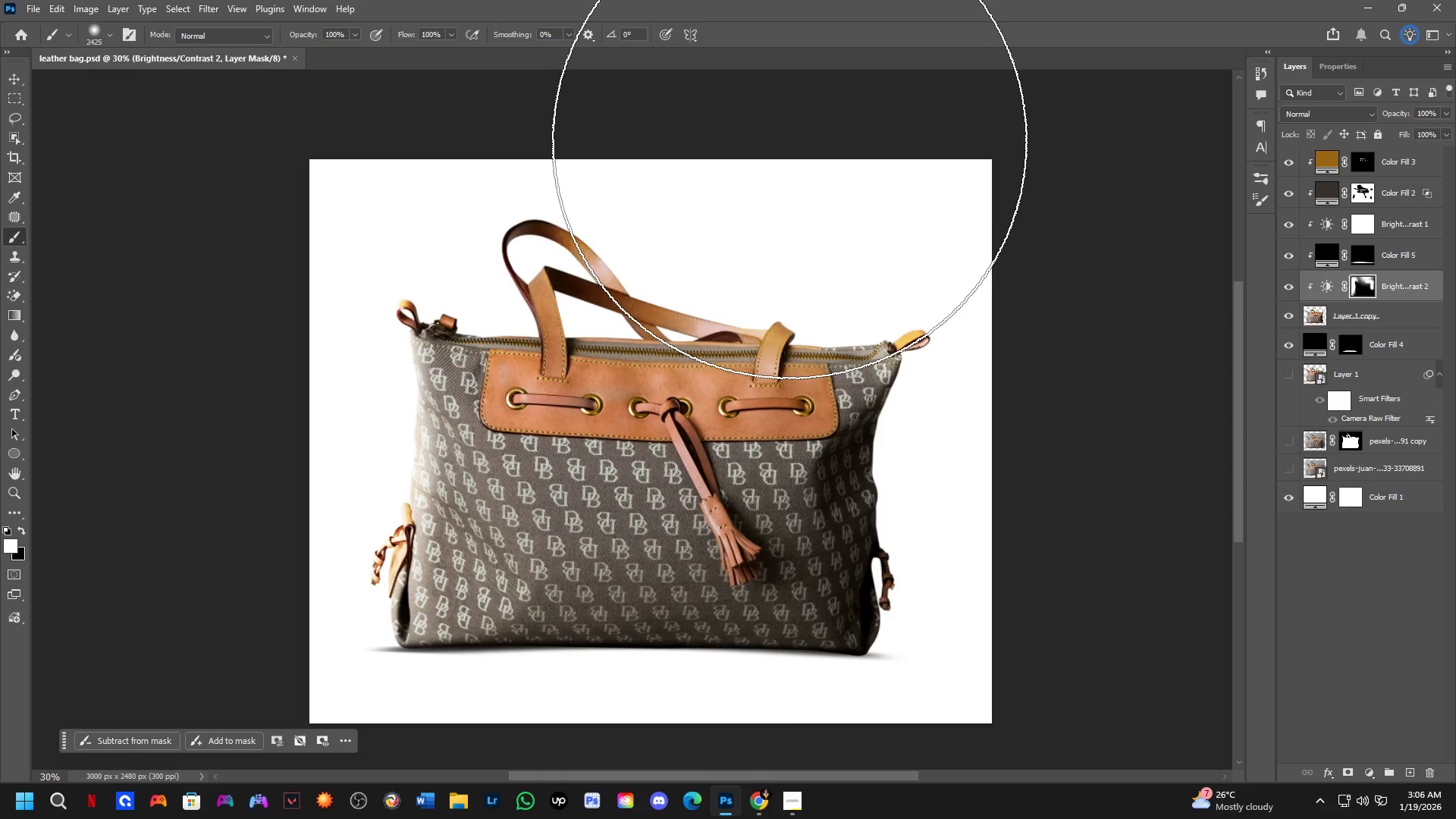 
double_click([800, 136])
 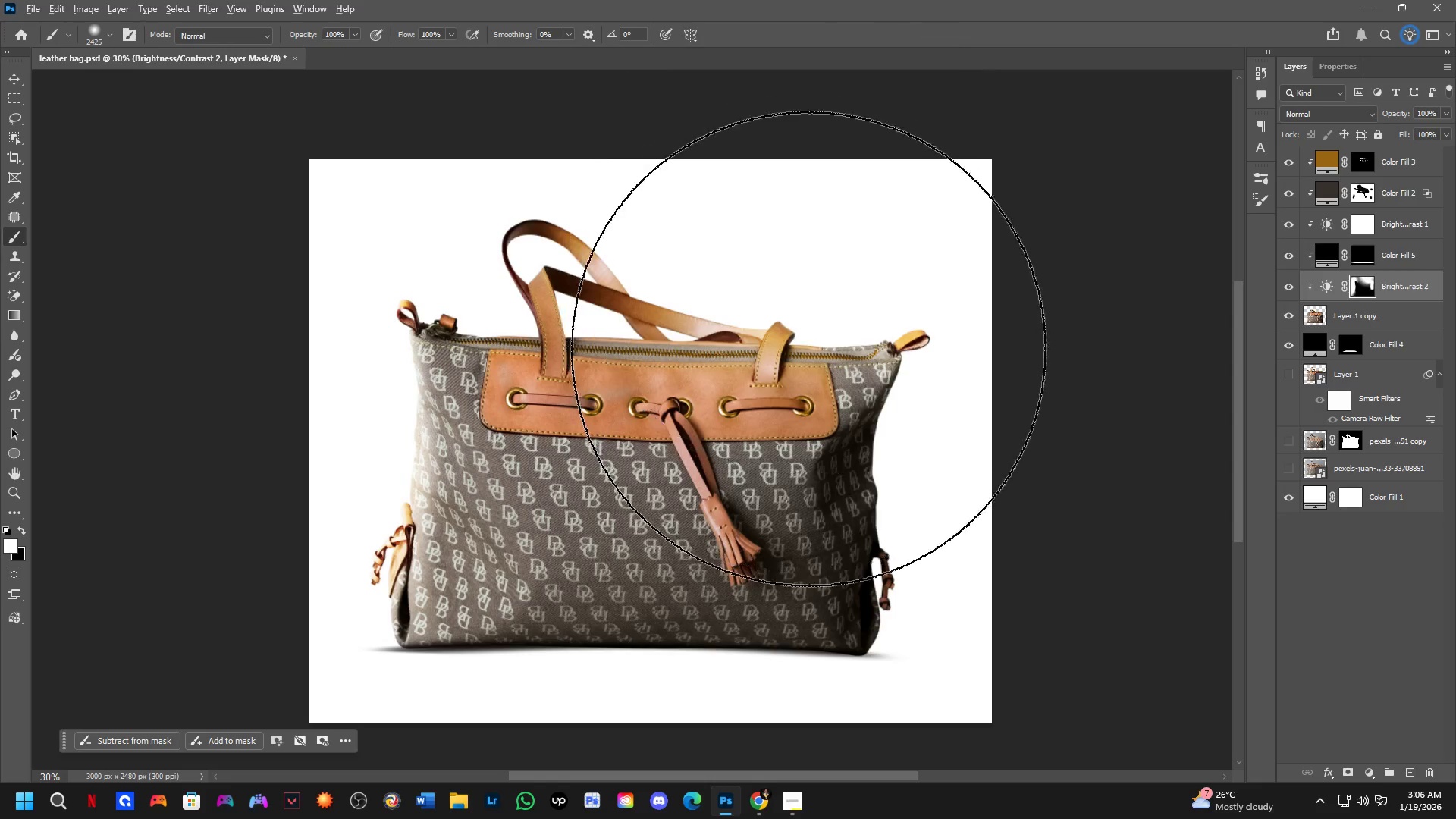 
hold_key(key=AltLeft, duration=0.44)
 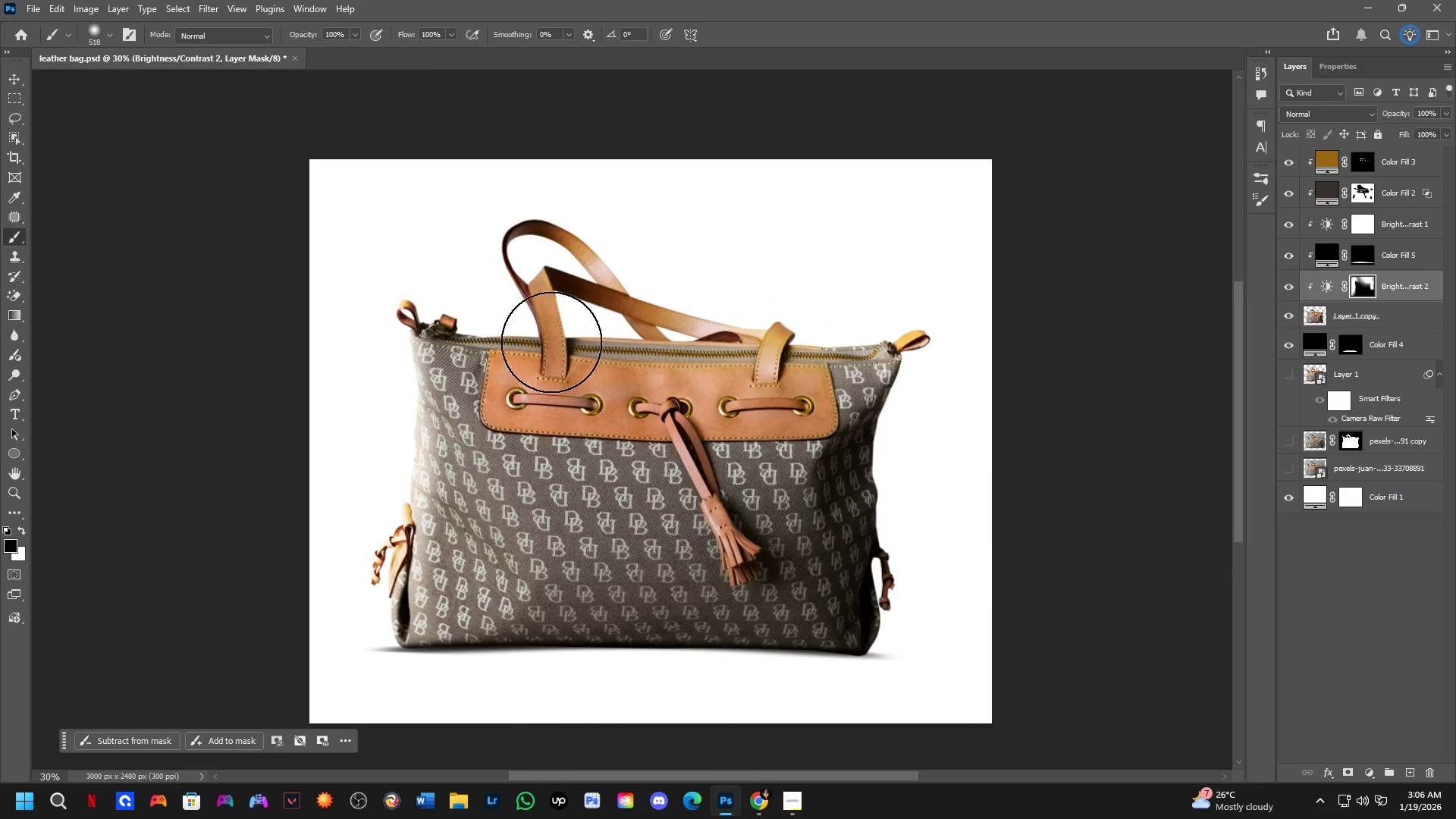 
key(X)
 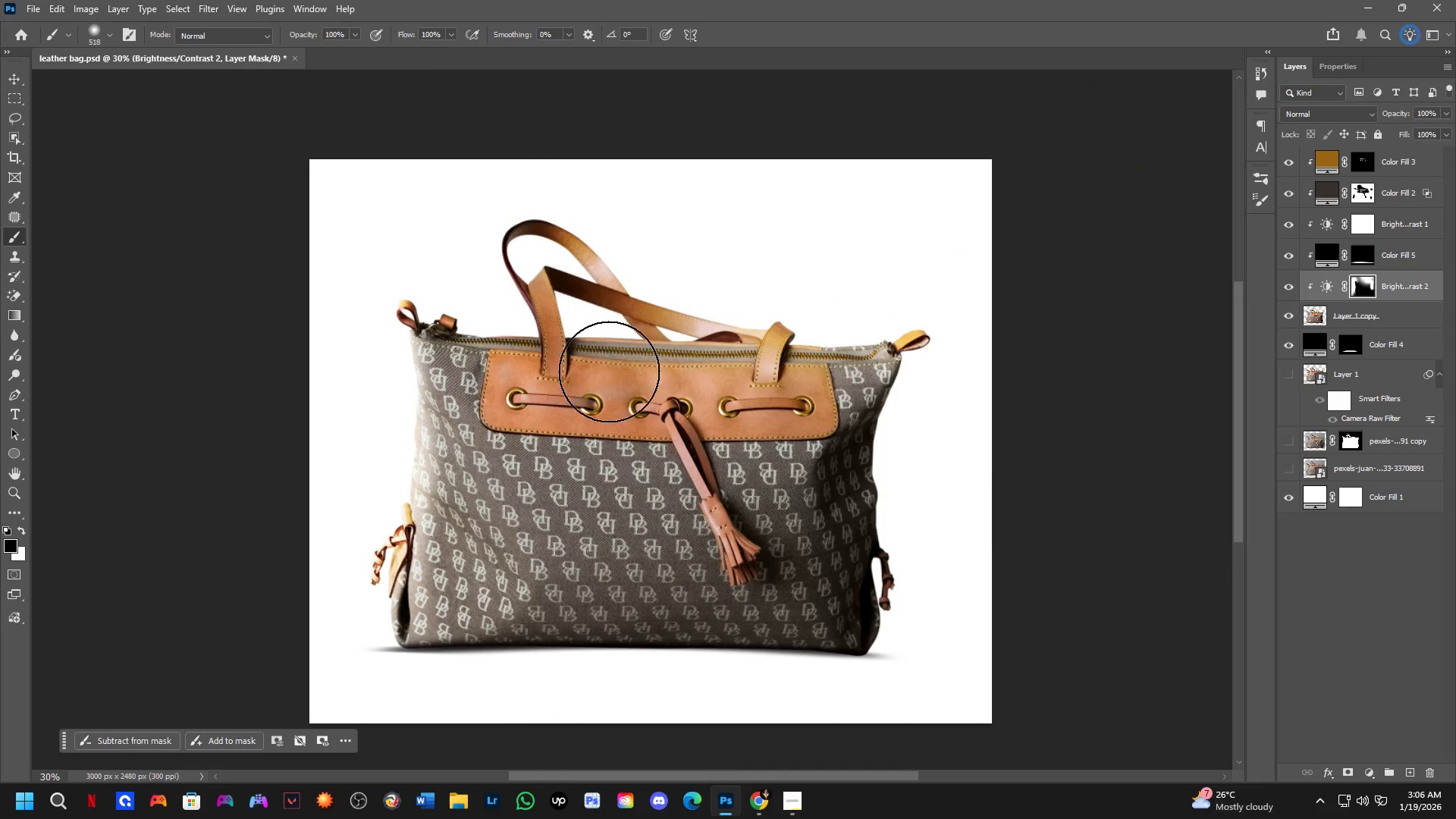 
left_click_drag(start_coordinate=[551, 342], to_coordinate=[820, 446])
 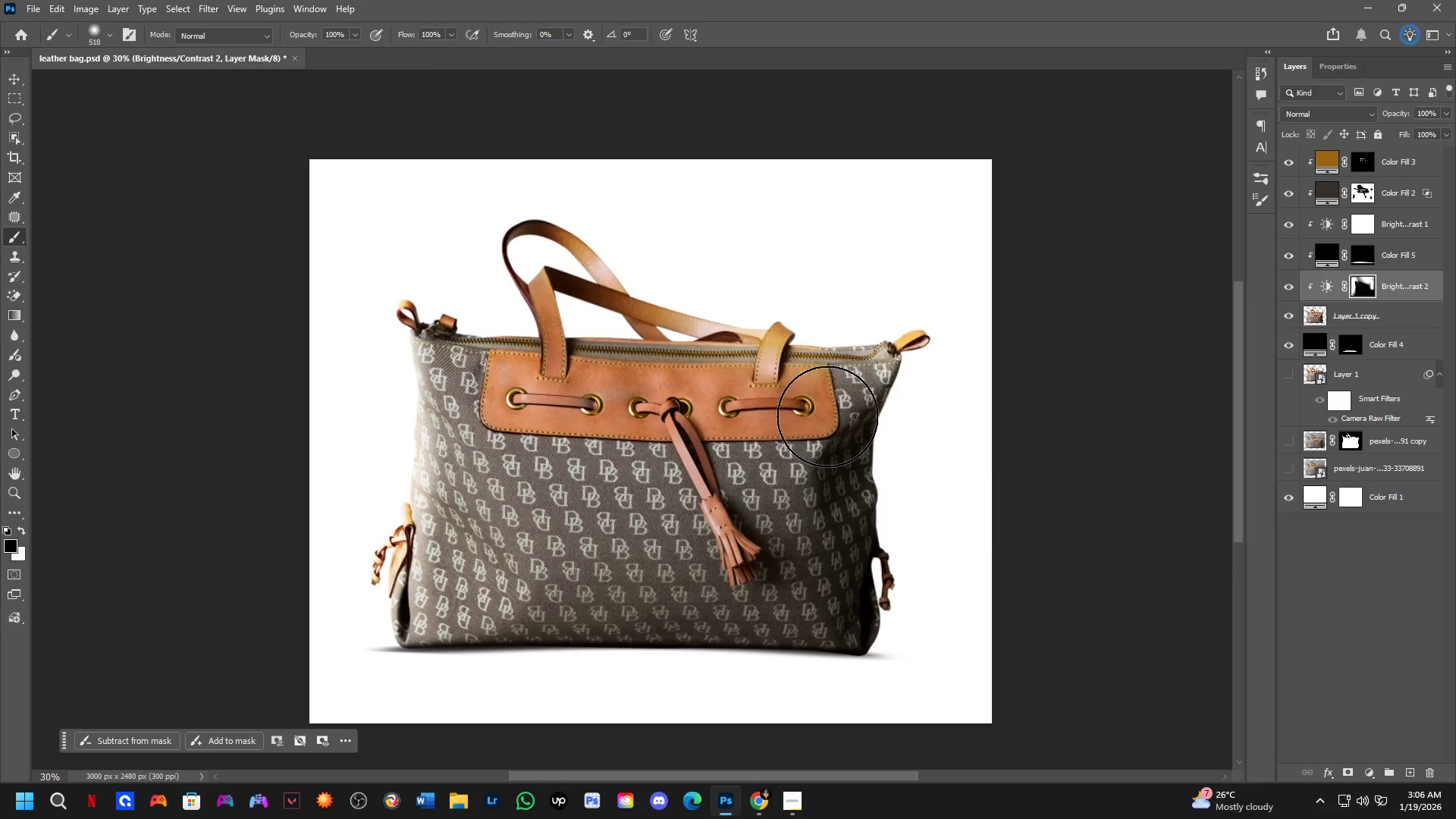 
left_click_drag(start_coordinate=[827, 416], to_coordinate=[943, 383])
 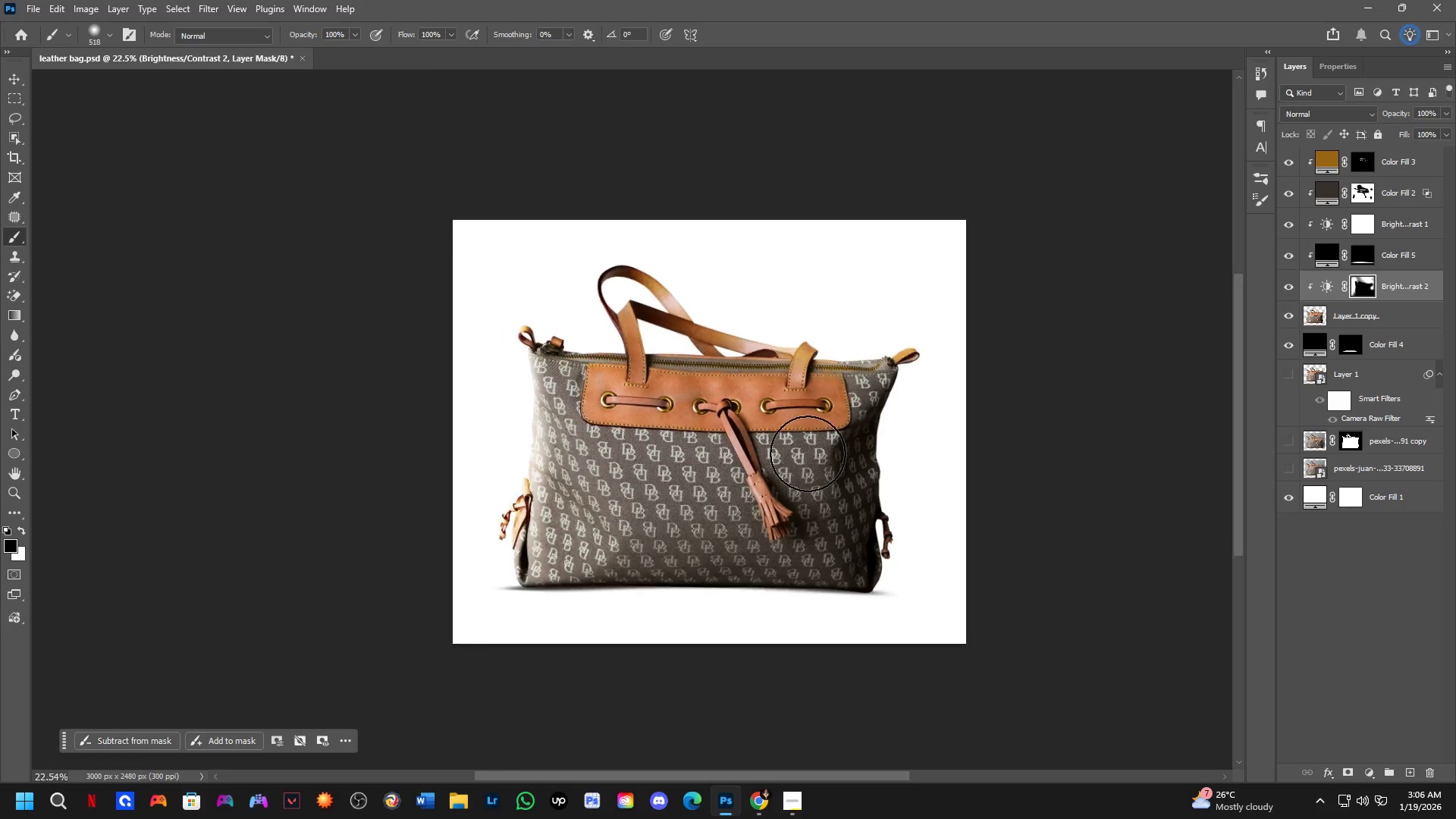 
hold_key(key=Space, duration=0.38)
 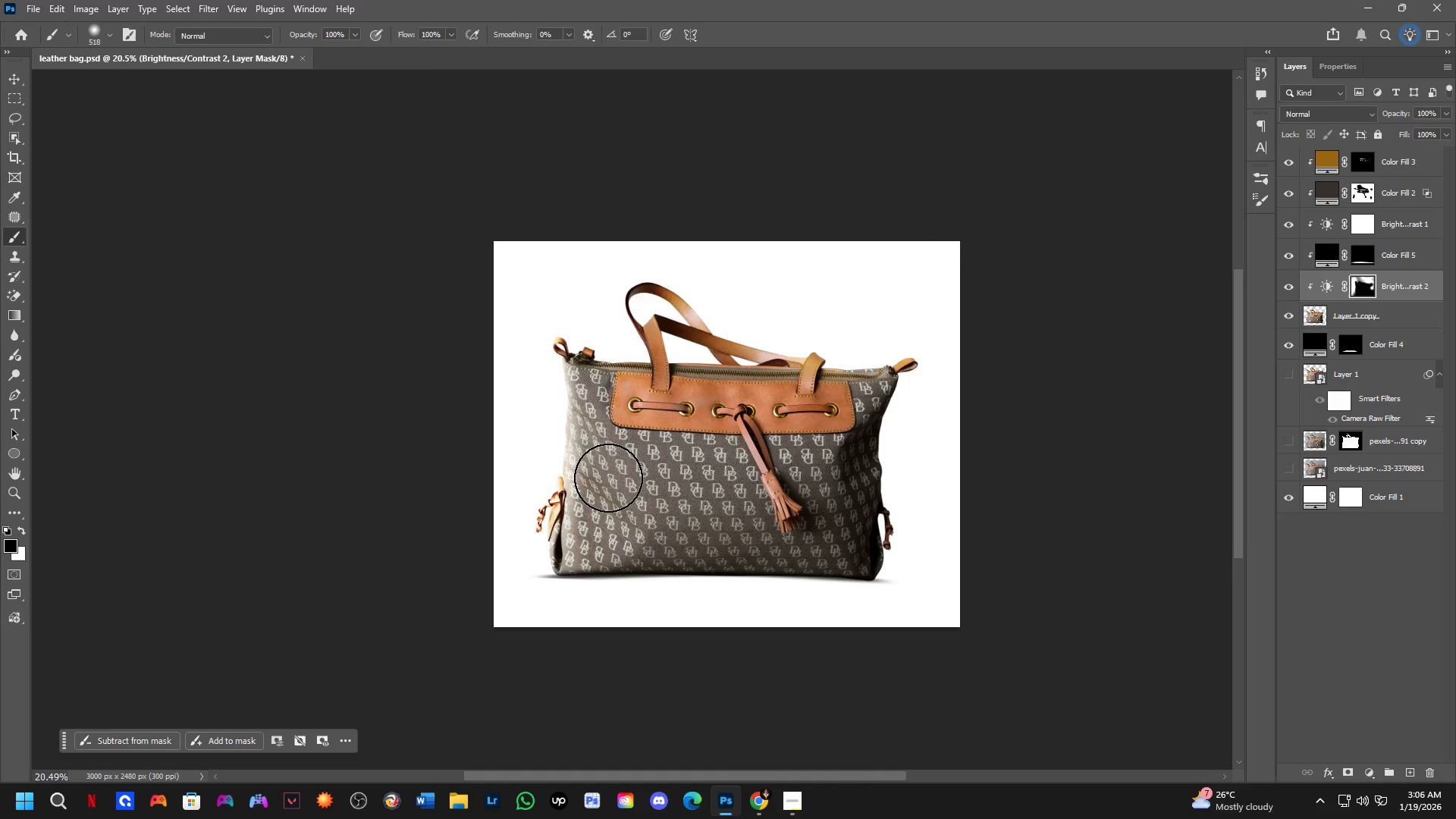 
left_click_drag(start_coordinate=[803, 536], to_coordinate=[812, 535])
 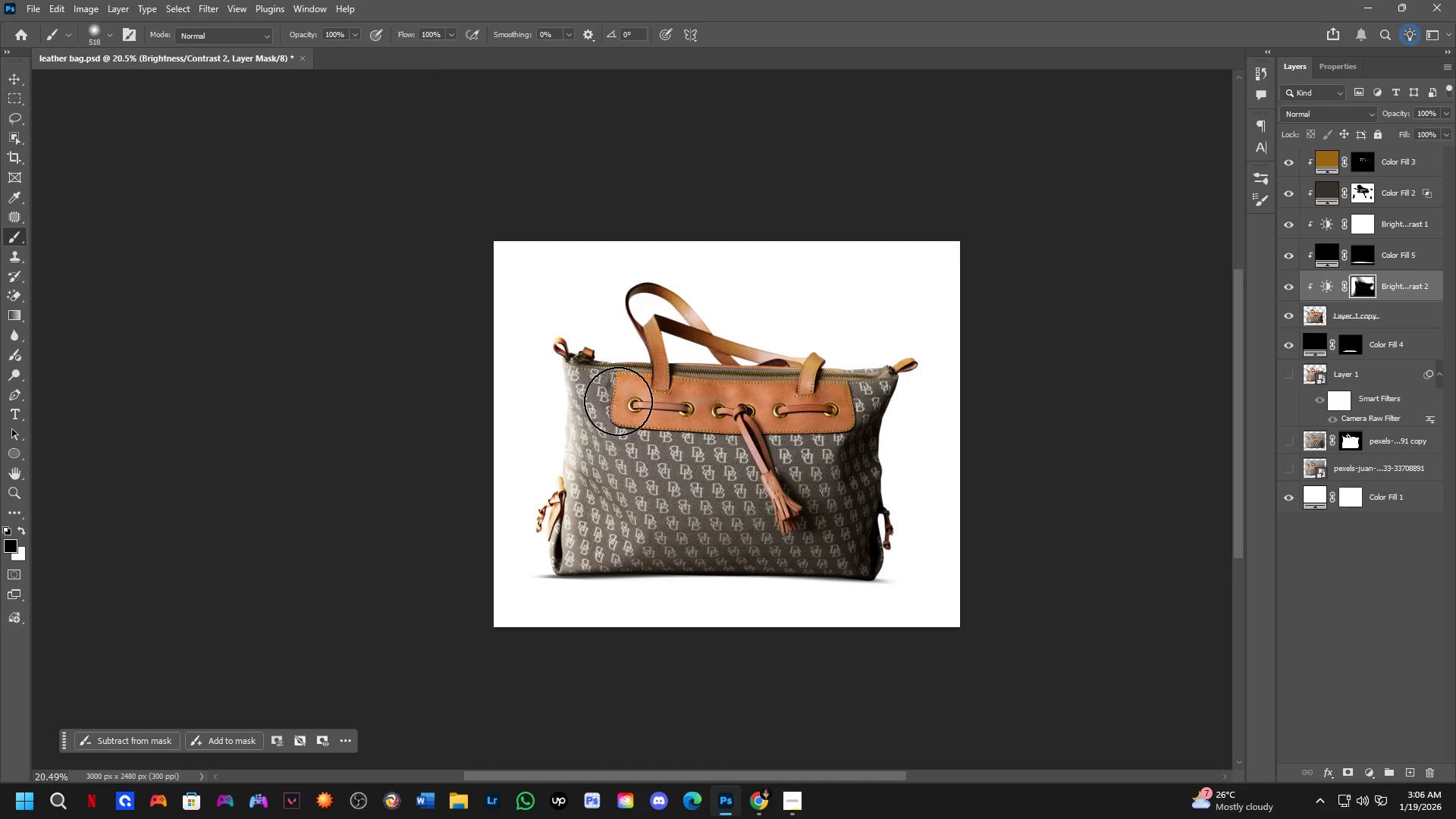 
scroll: coordinate [804, 463], scroll_direction: down, amount: 4.0
 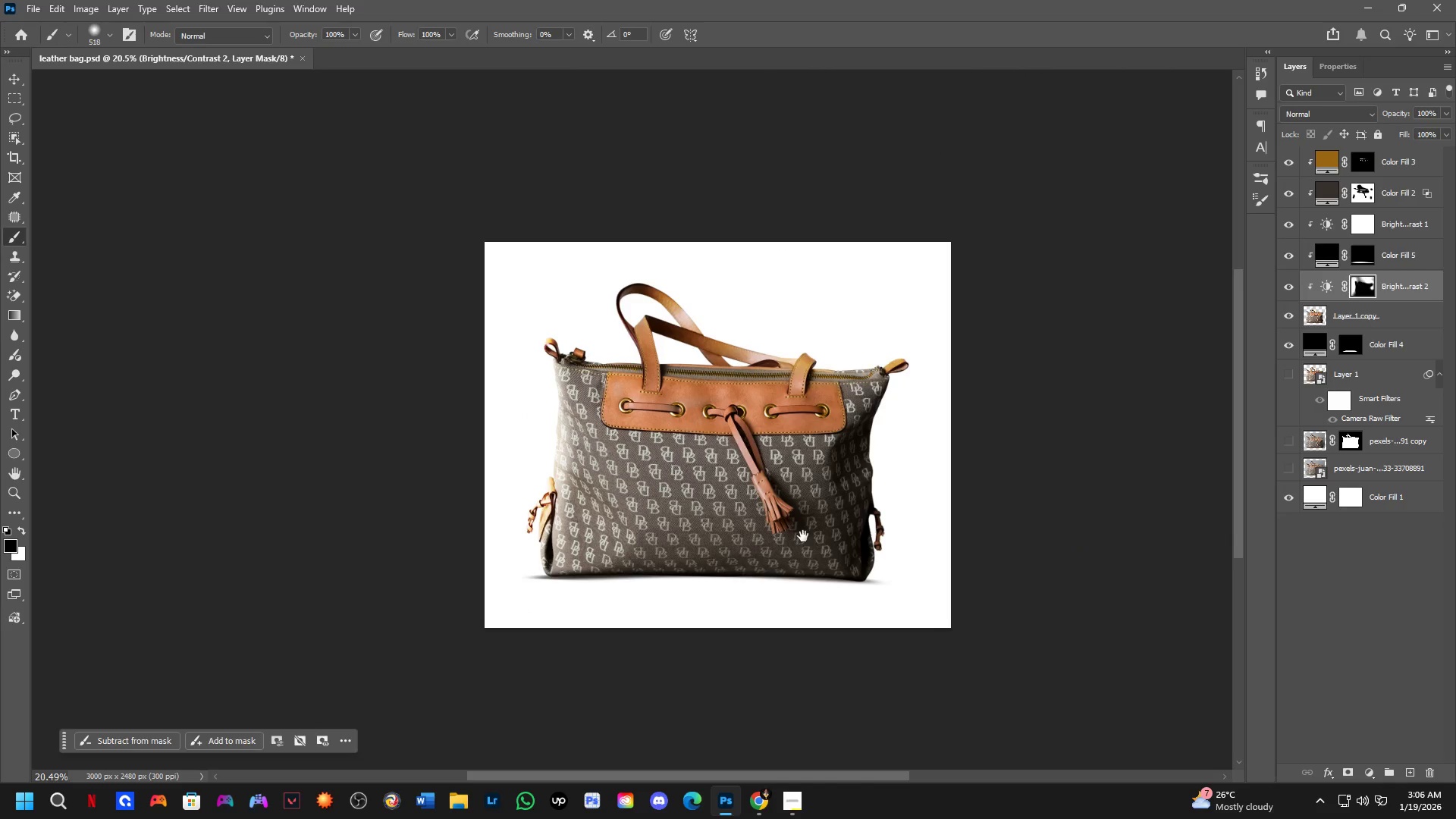 
left_click_drag(start_coordinate=[618, 401], to_coordinate=[617, 555])
 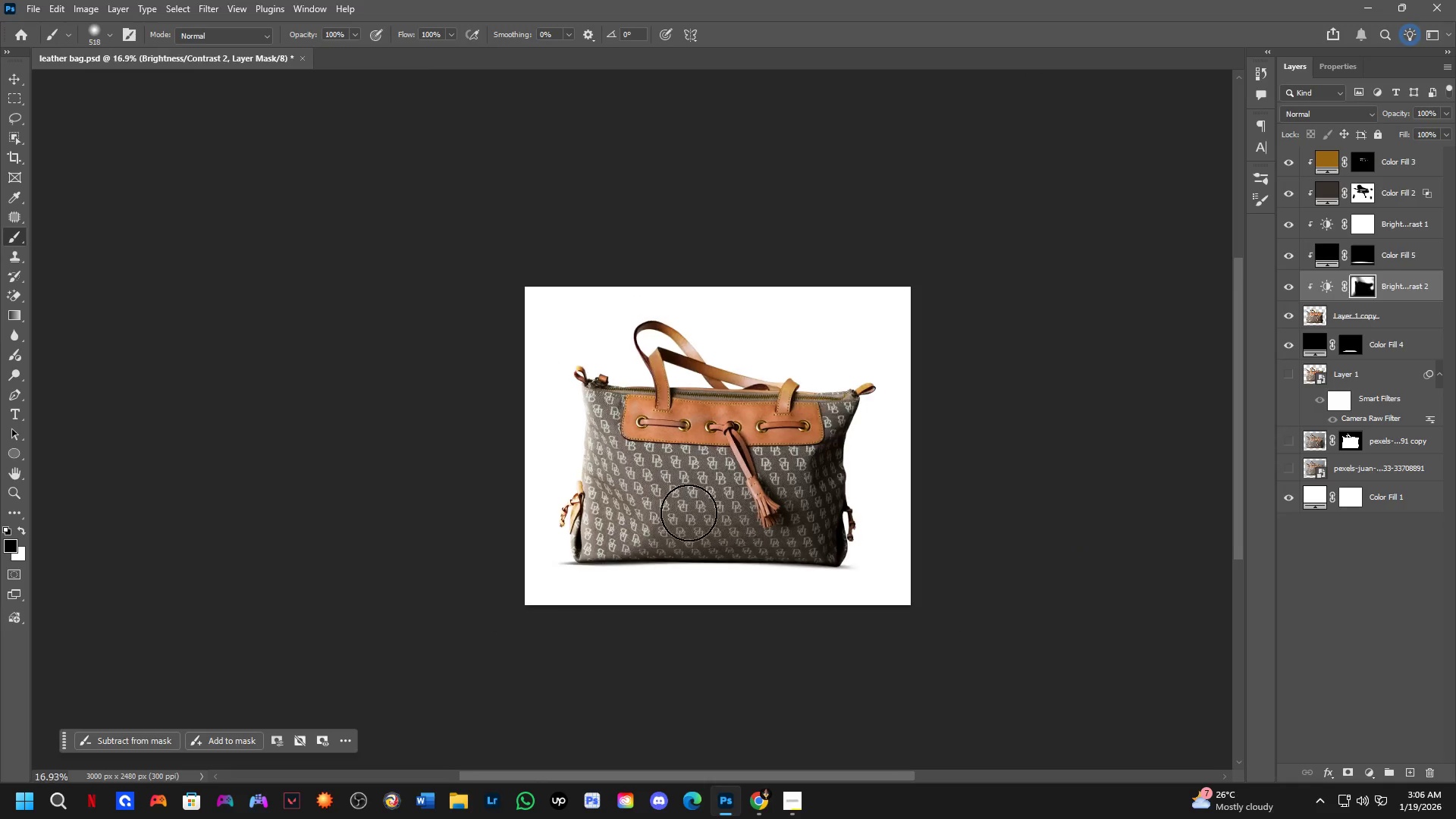 
hold_key(key=Space, duration=0.48)
 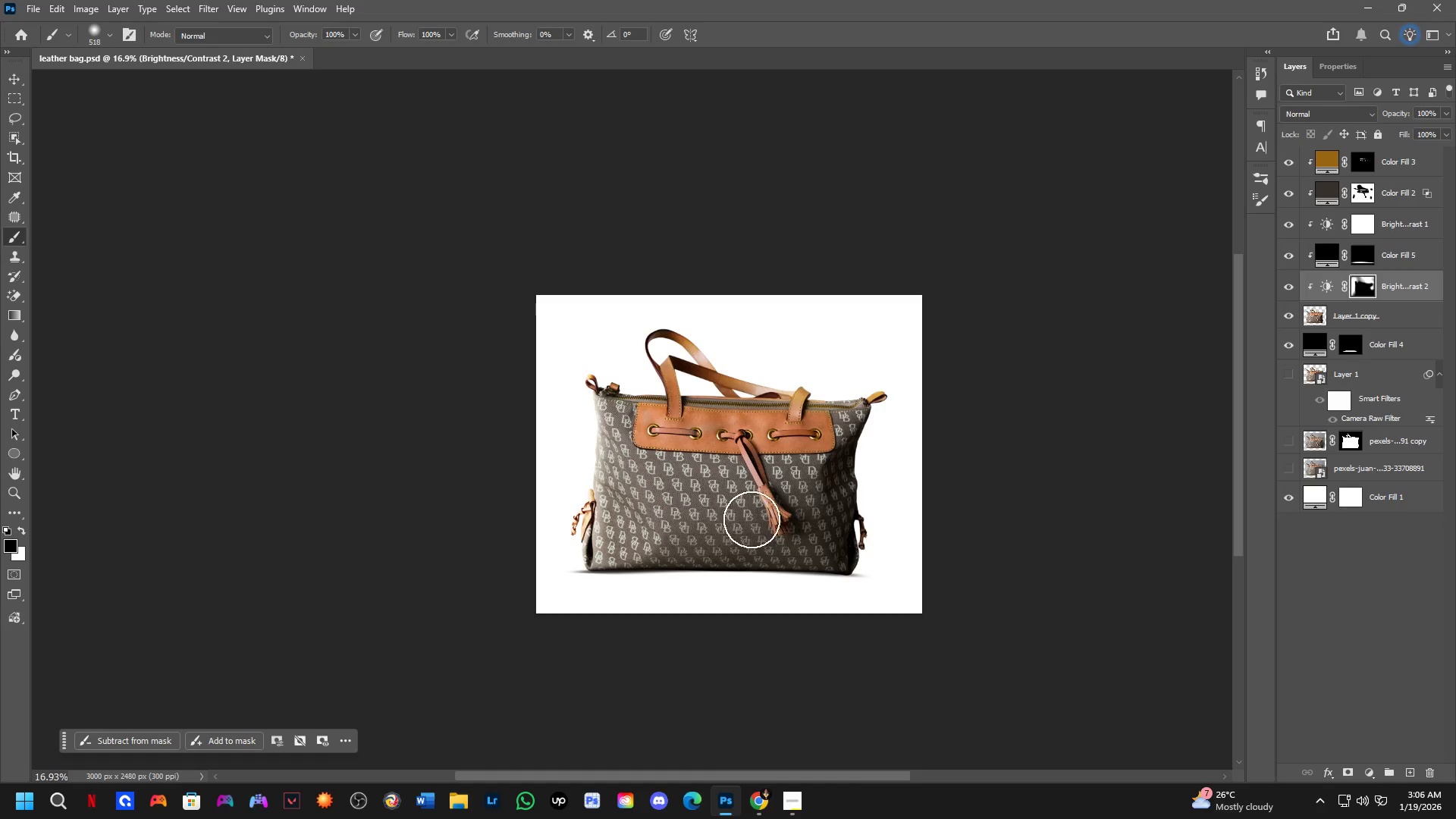 
left_click_drag(start_coordinate=[779, 569], to_coordinate=[790, 577])
 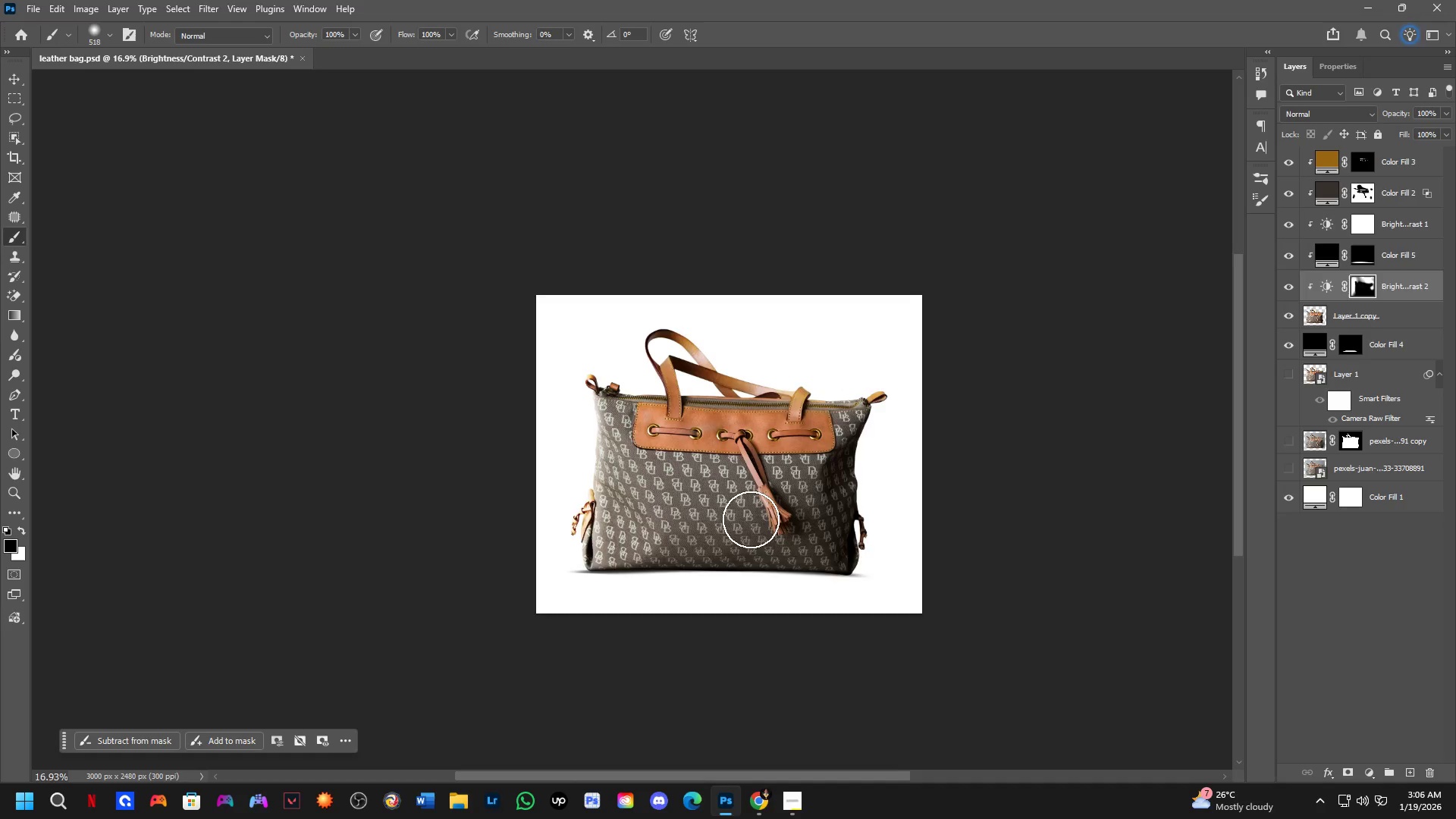 
scroll: coordinate [676, 502], scroll_direction: down, amount: 2.0
 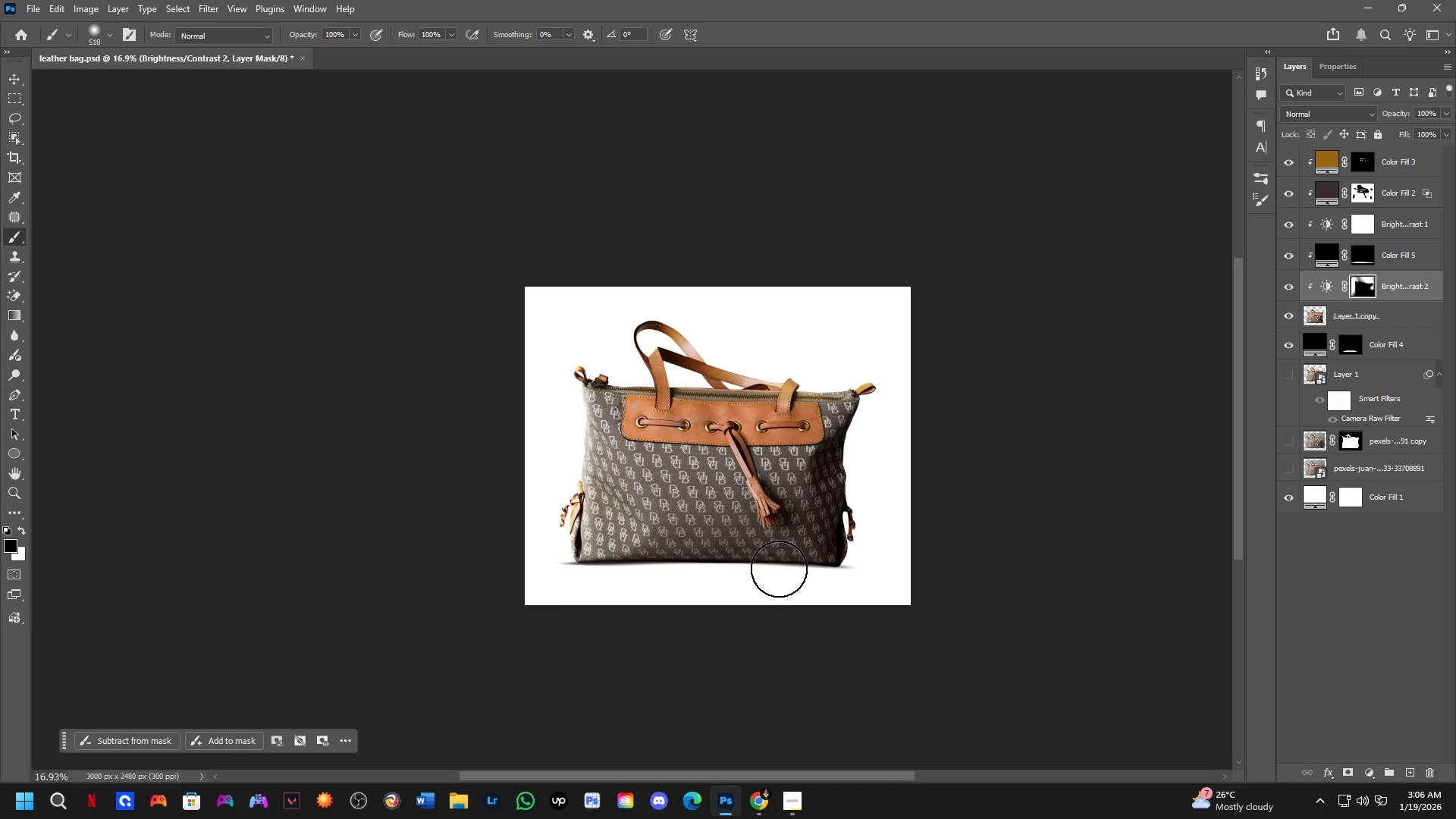 
hold_key(key=Space, duration=0.39)
 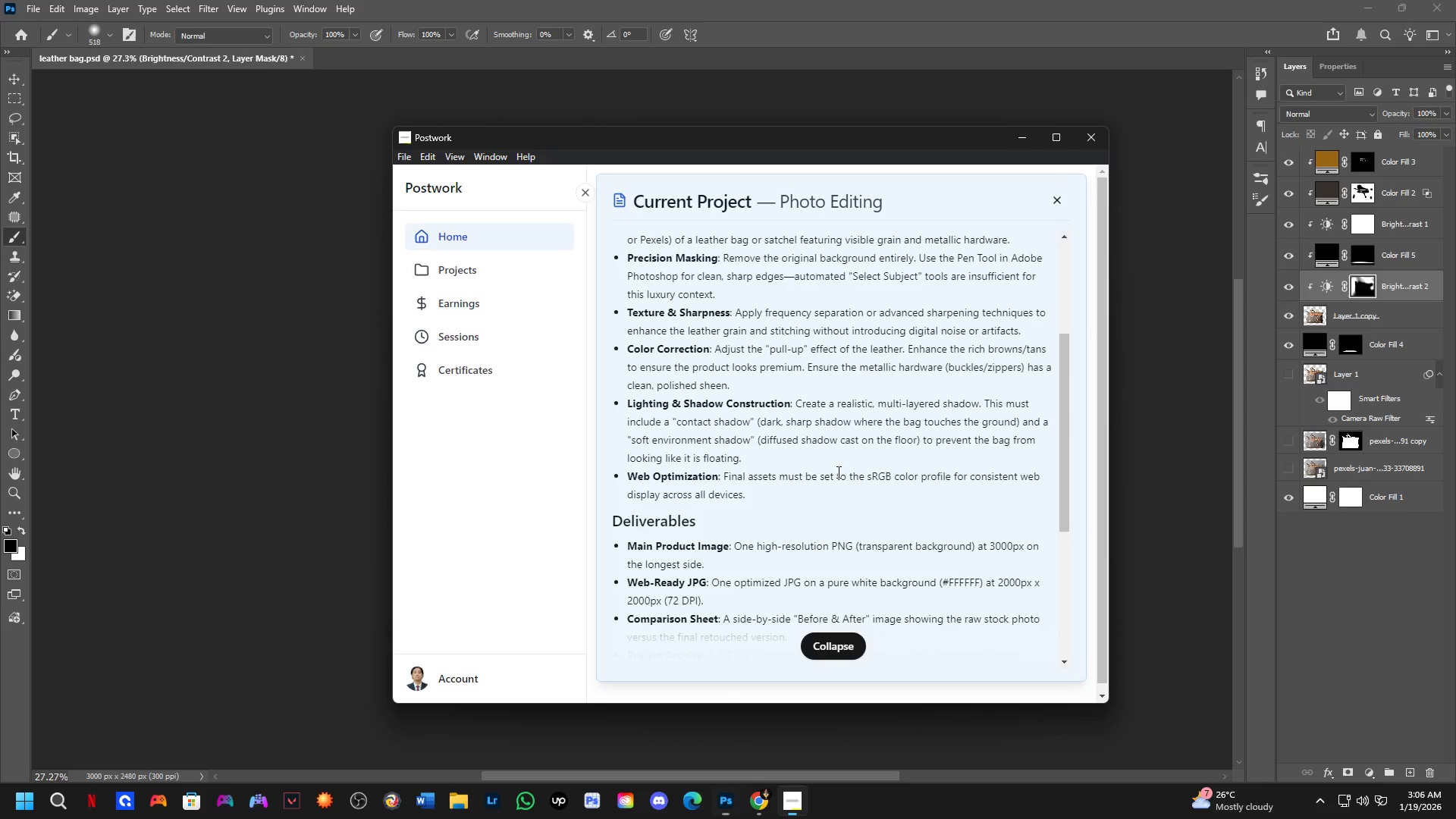 
scroll: coordinate [751, 519], scroll_direction: up, amount: 5.0
 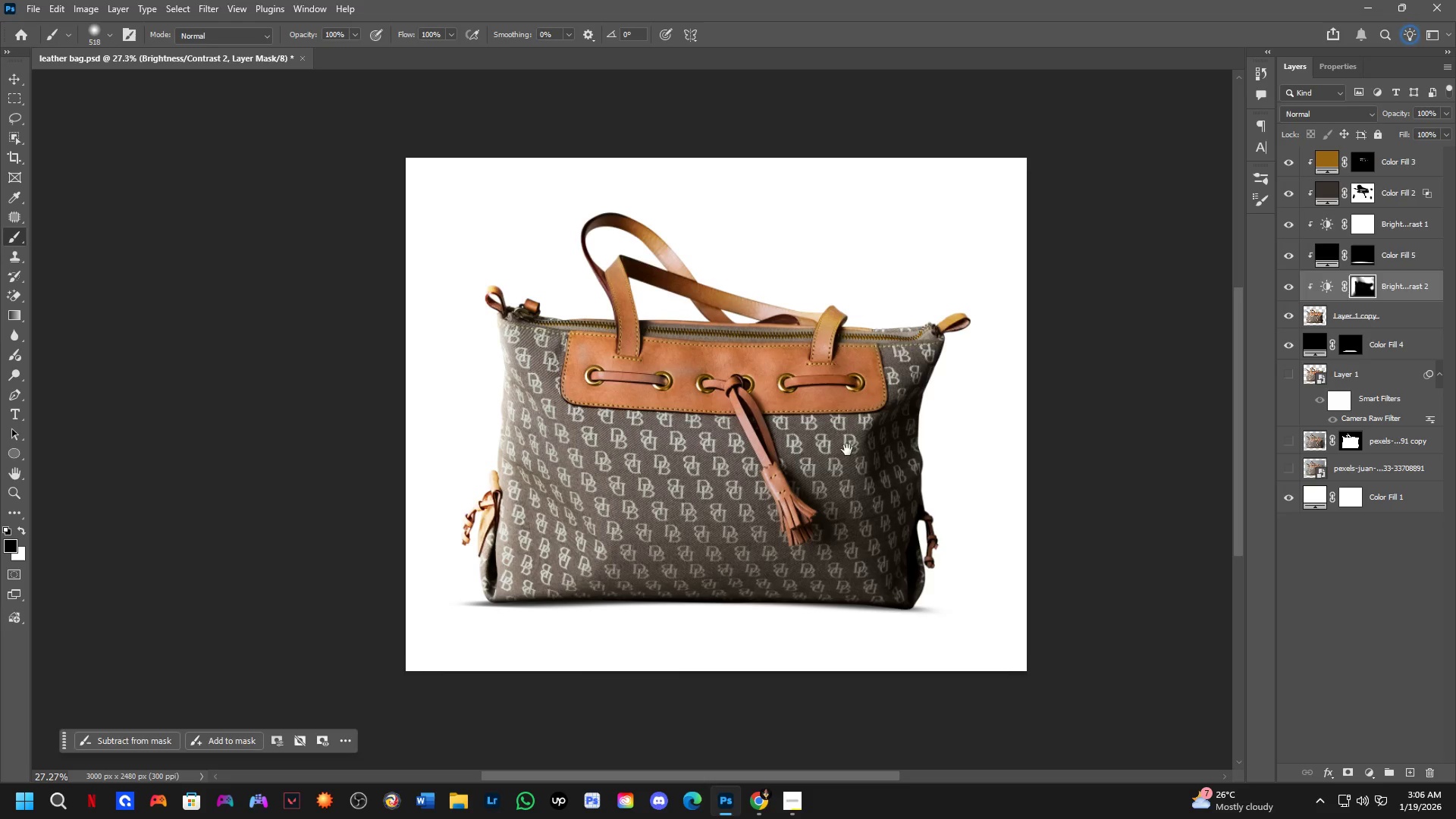 
left_click_drag(start_coordinate=[848, 447], to_coordinate=[847, 469])
 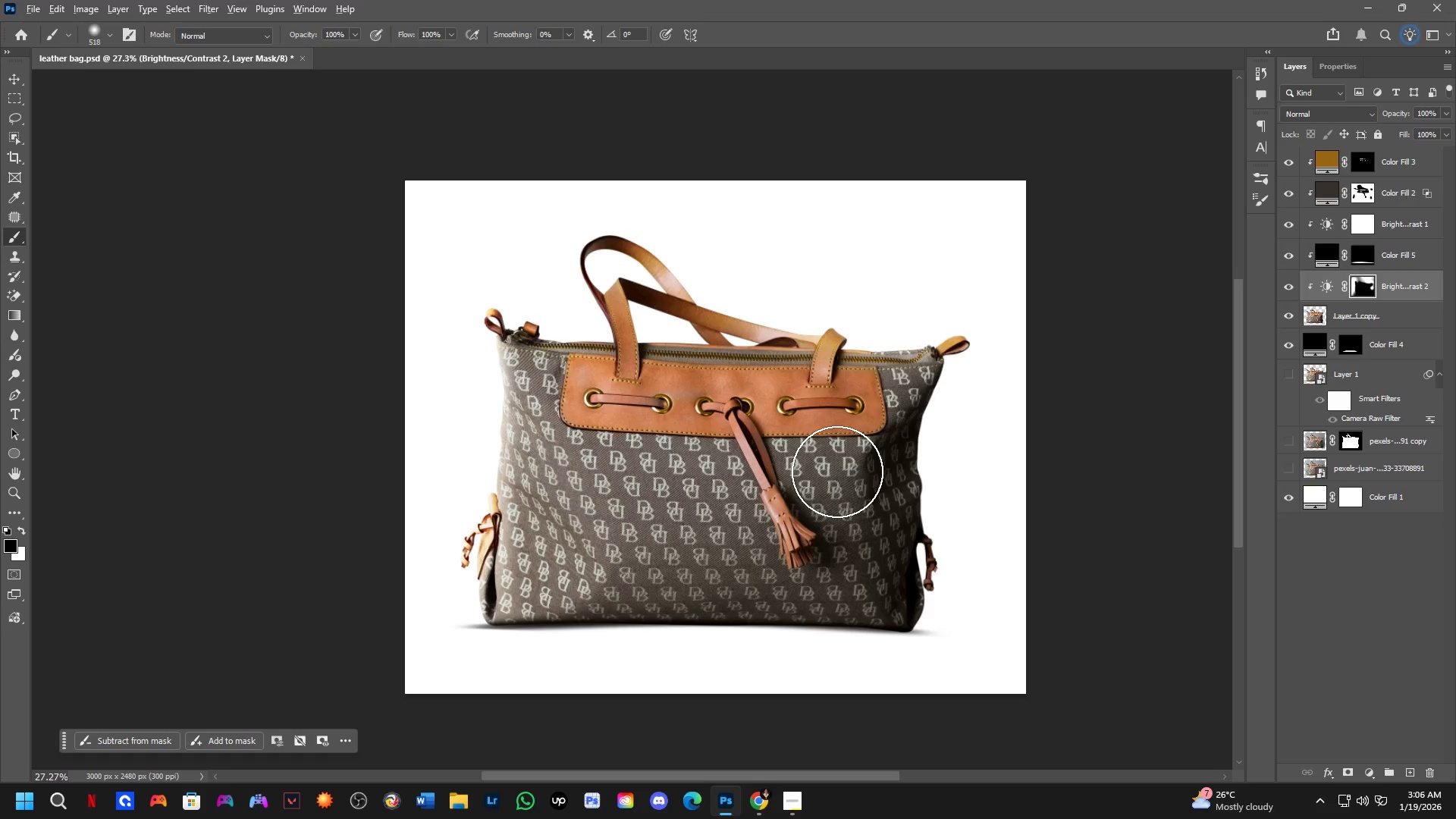 
key(Alt+AltLeft)
 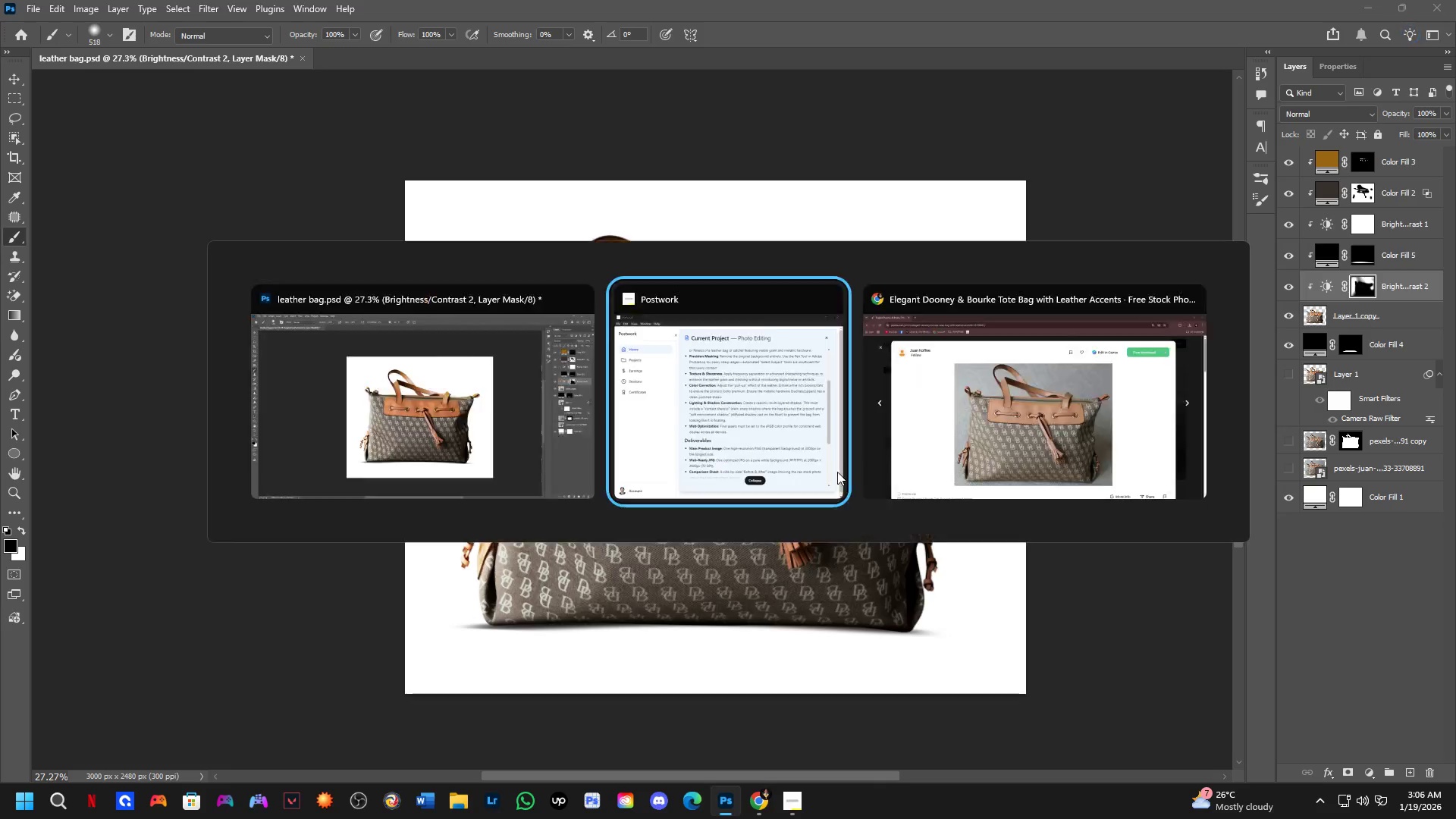 
key(Alt+Tab)